 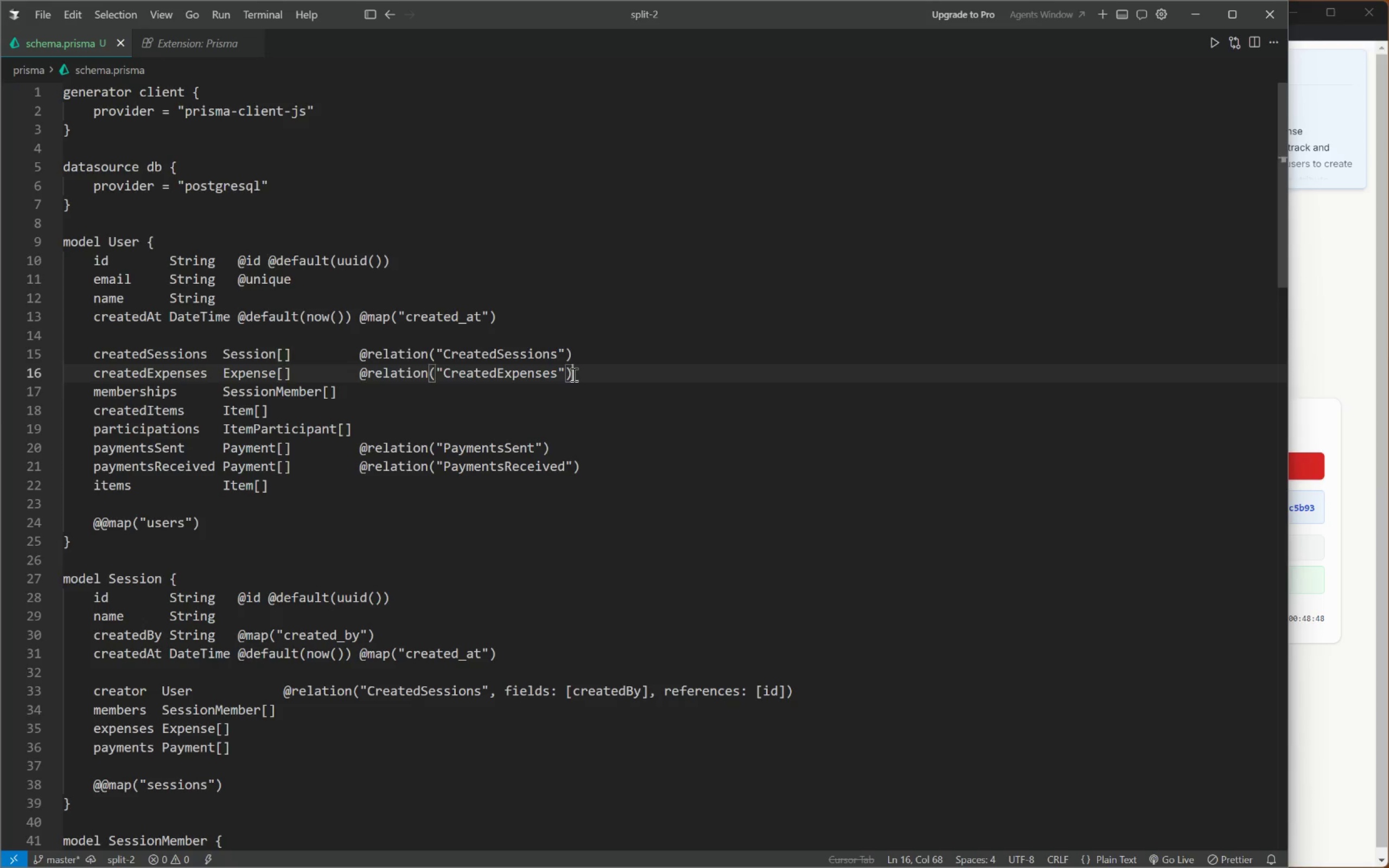 
scroll: coordinate [574, 375], scroll_direction: down, amount: 16.0
 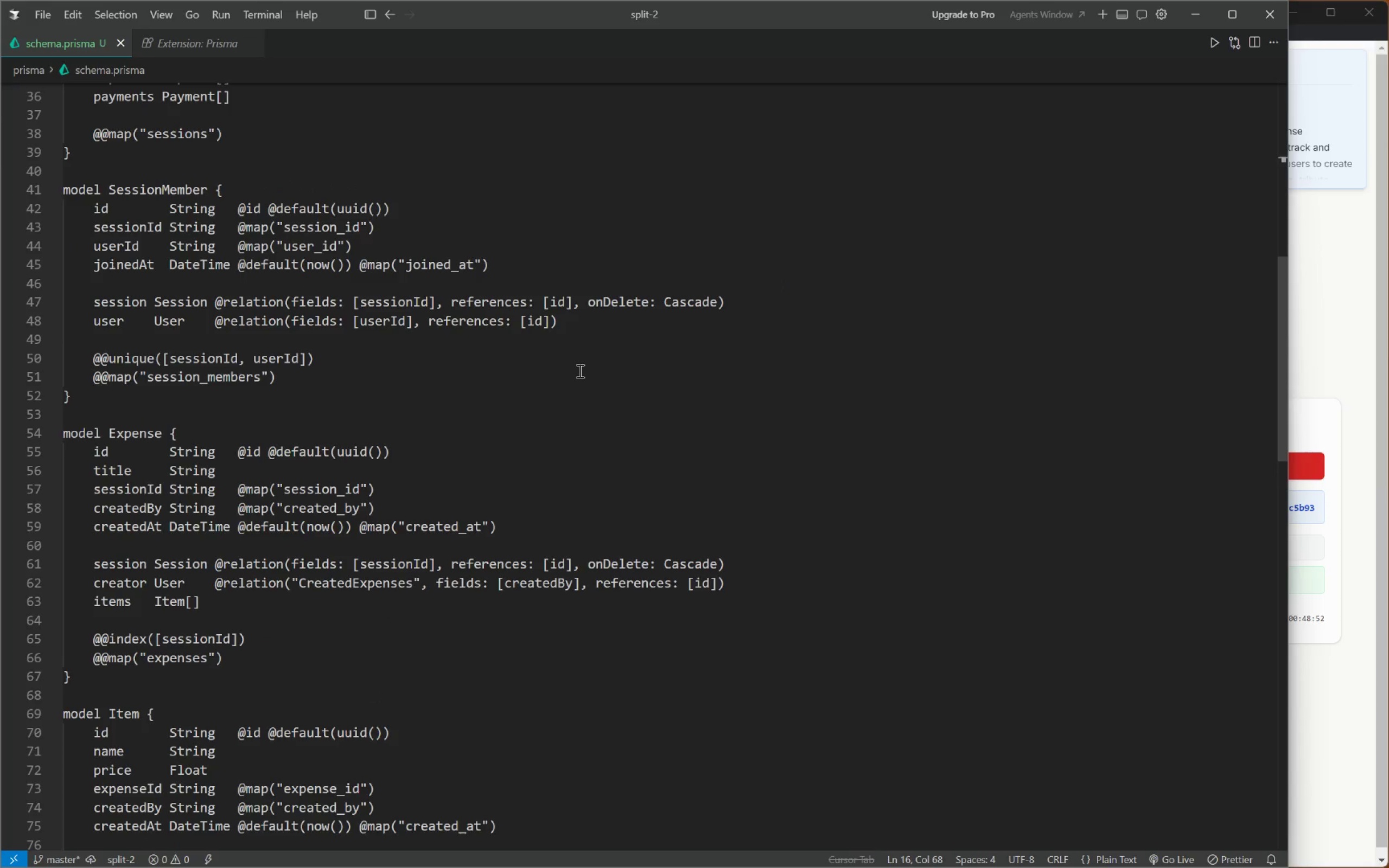 
wait(7.76)
 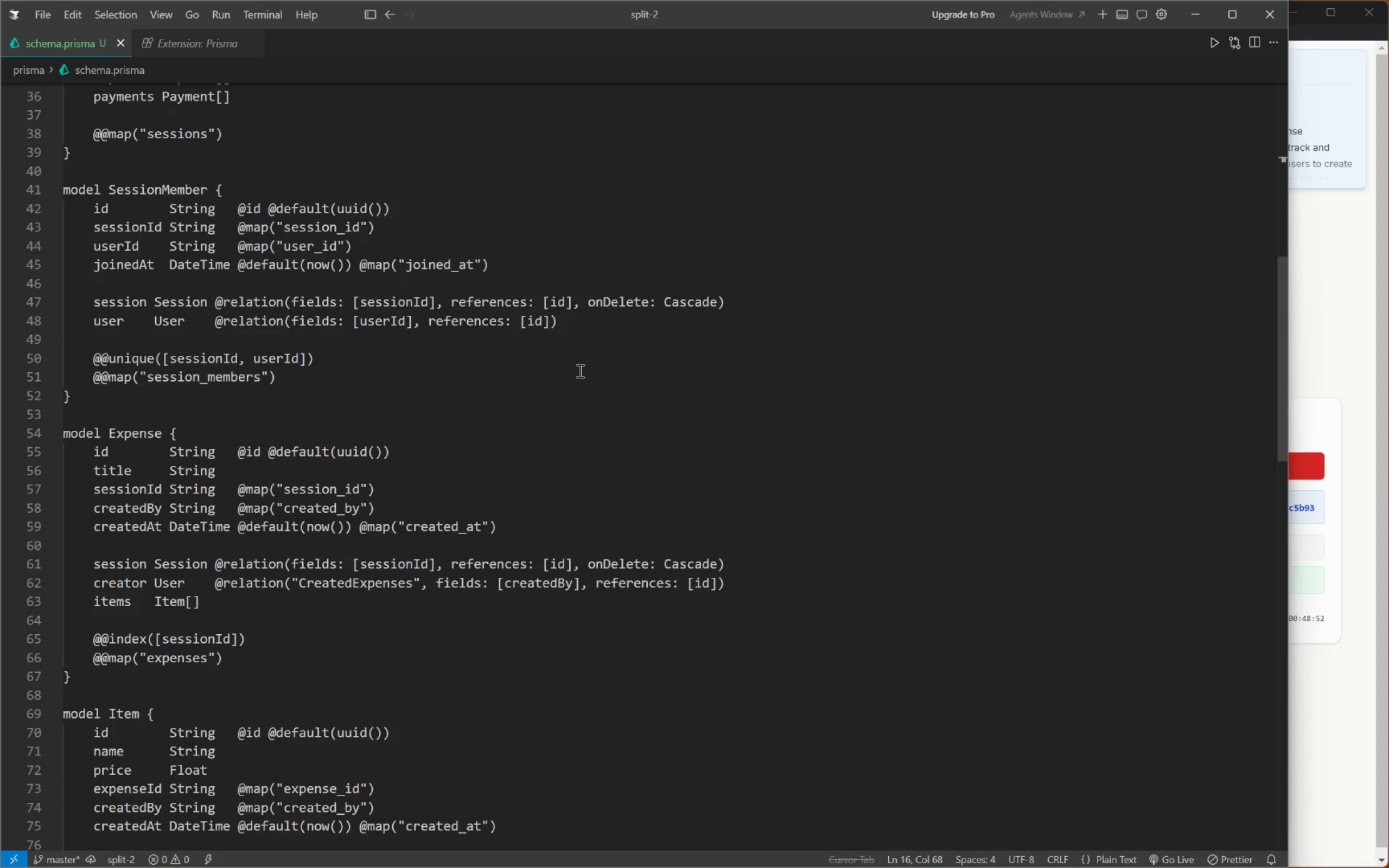 
scroll: coordinate [560, 465], scroll_direction: down, amount: 6.0
 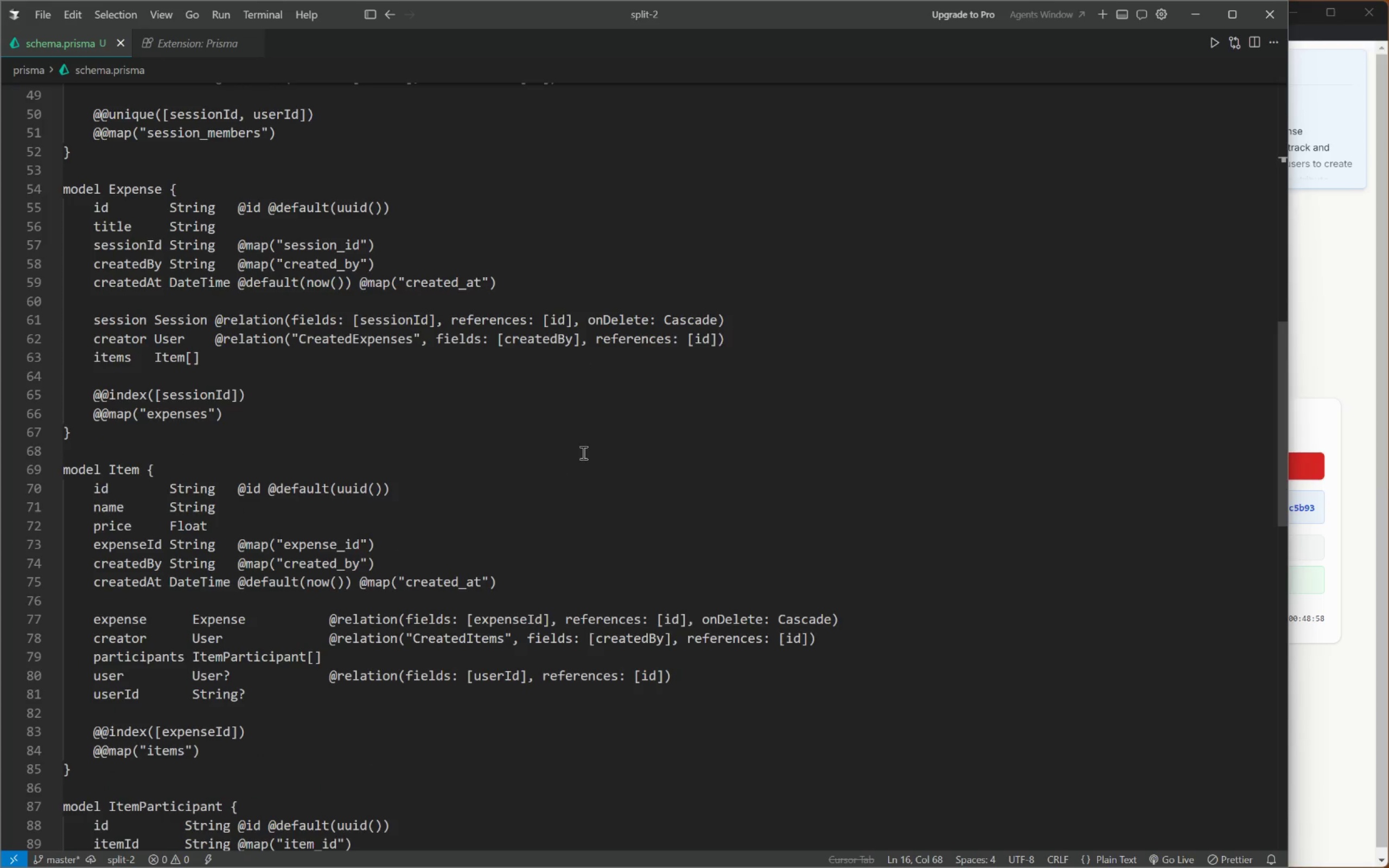 
key(Control+P)
 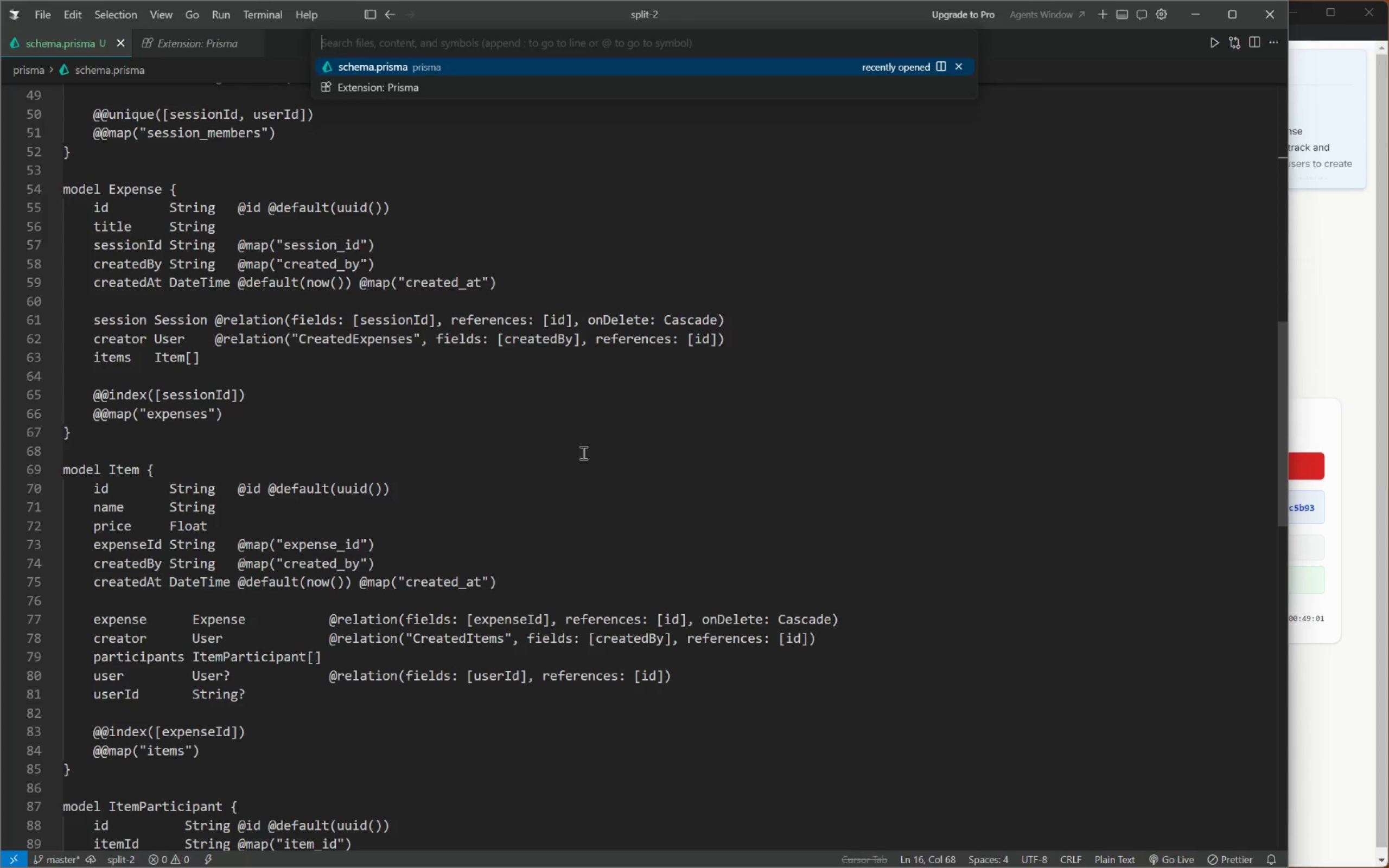 
type(package.json)
 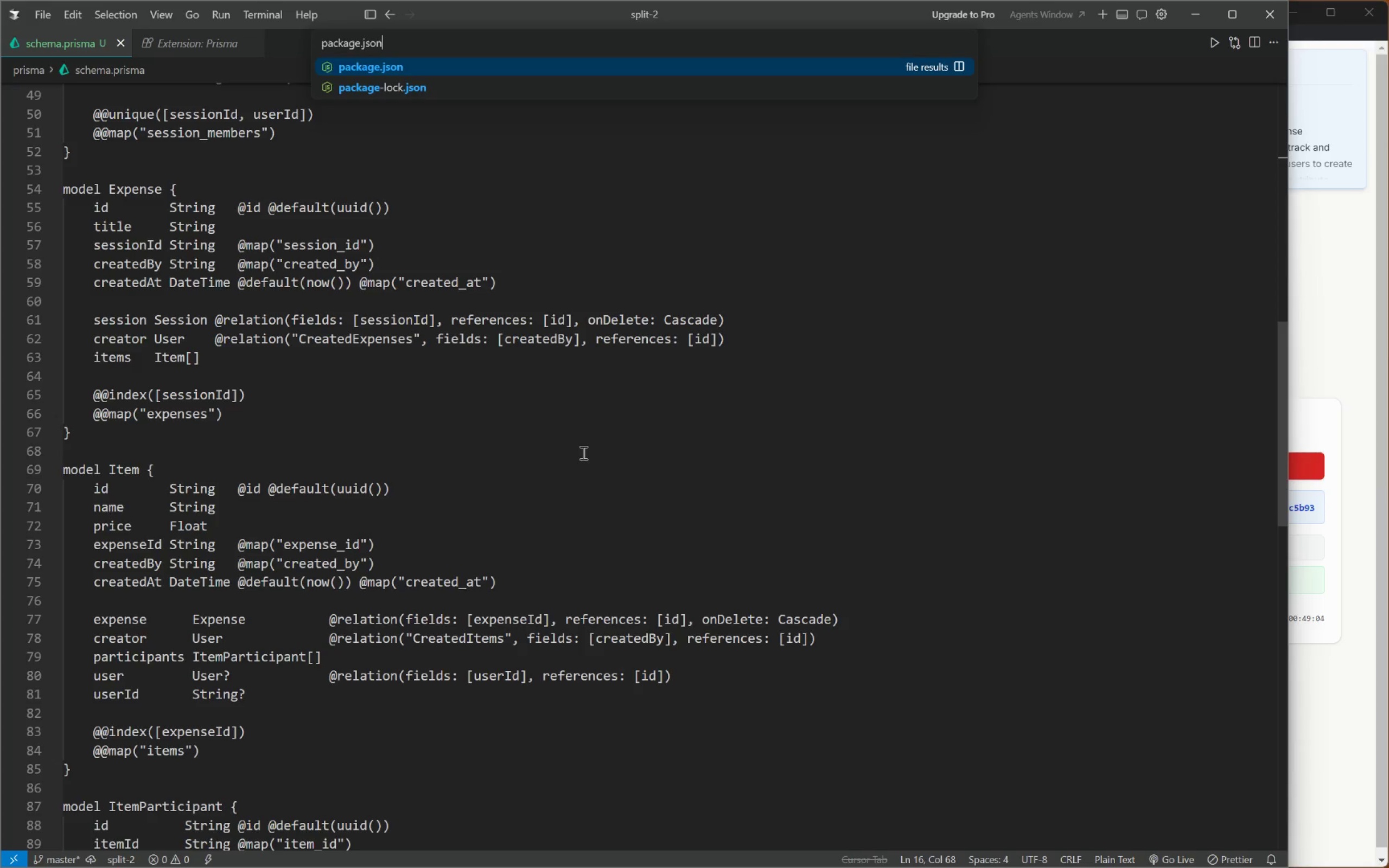 
key(Enter)
 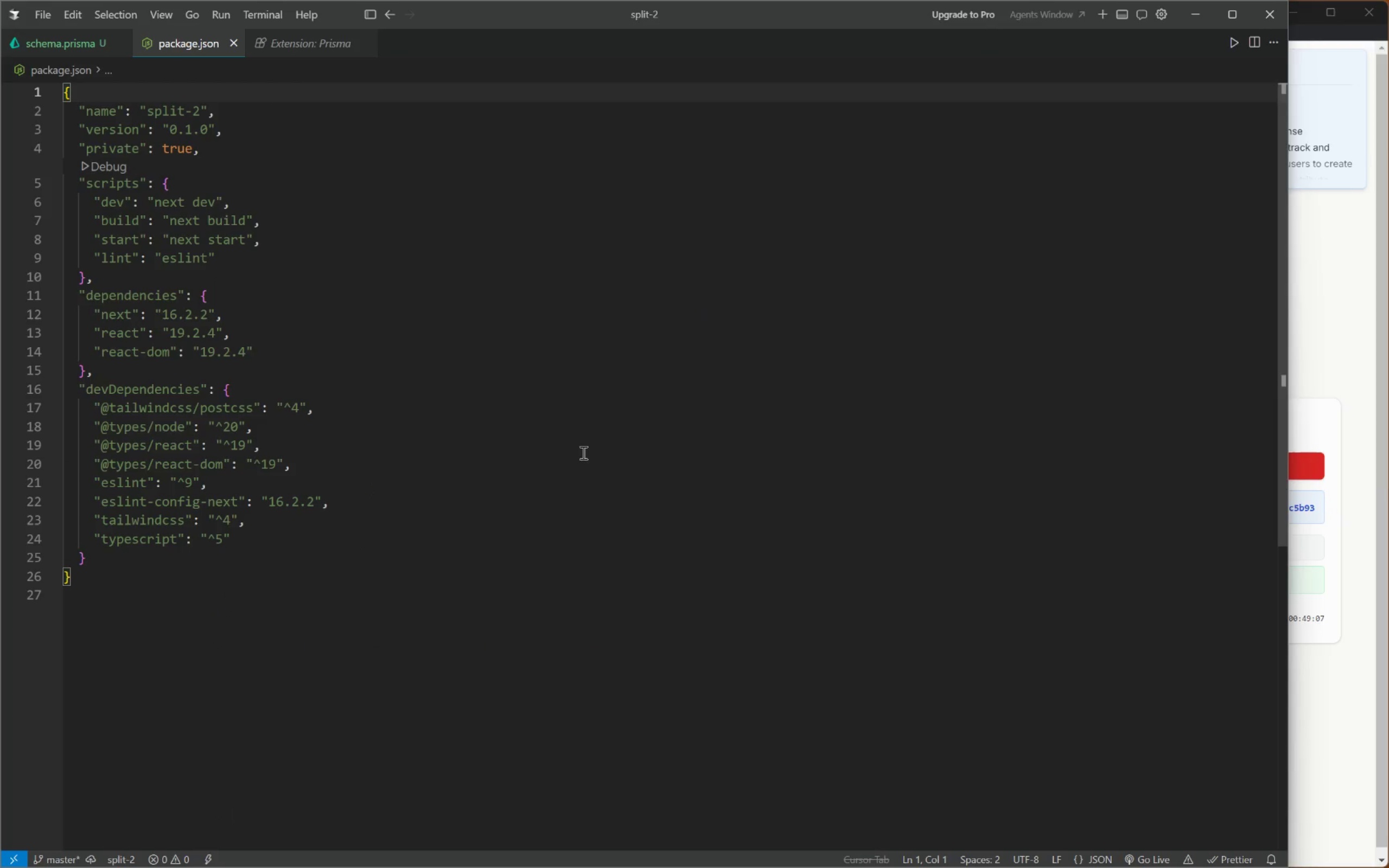 
key(Meta+MetaLeft)
 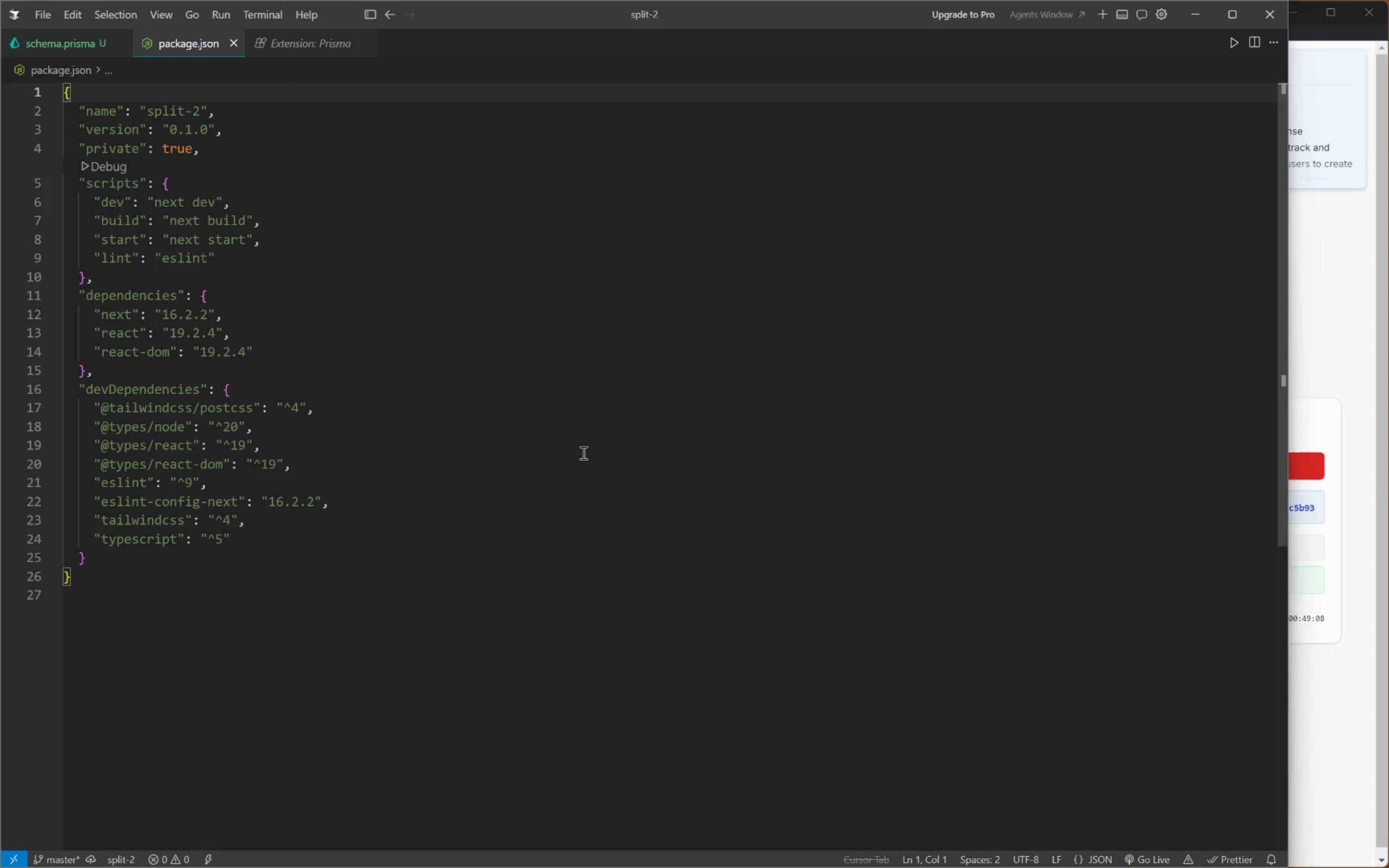 
key(Meta+Shift+Unknown)
 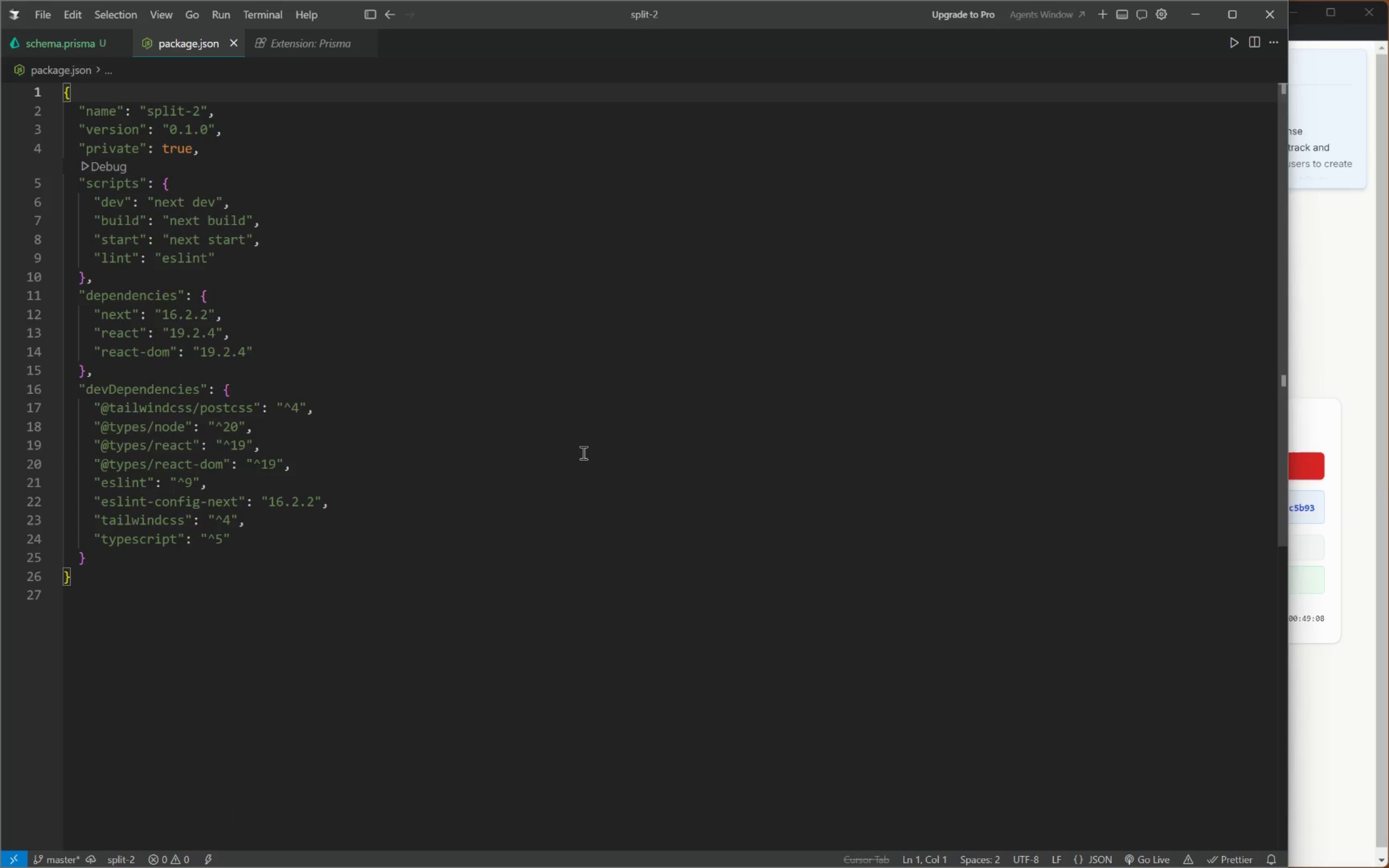 
hold_key(key=F23, duration=1.34)
 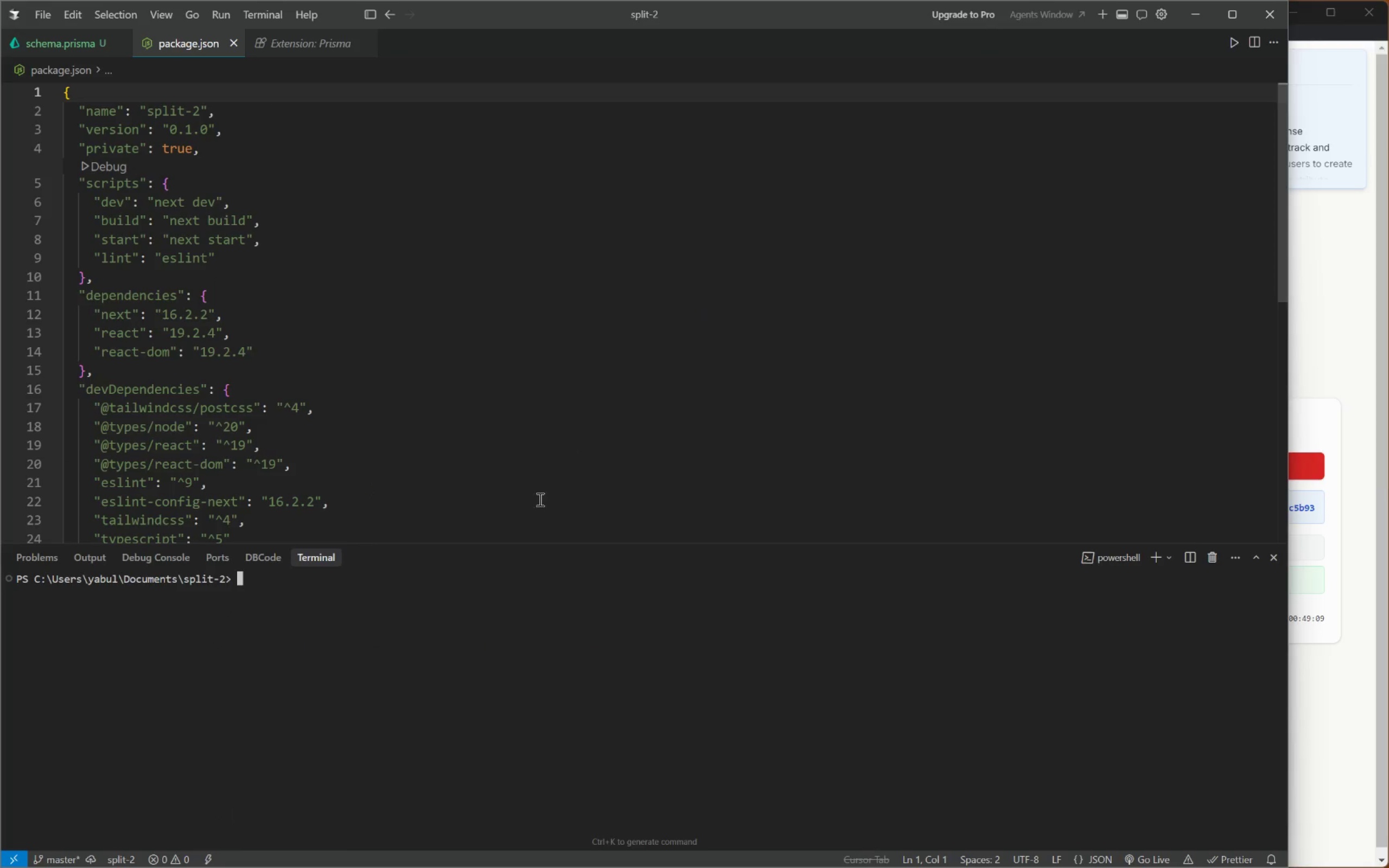 
key(Control+Shift+J)
 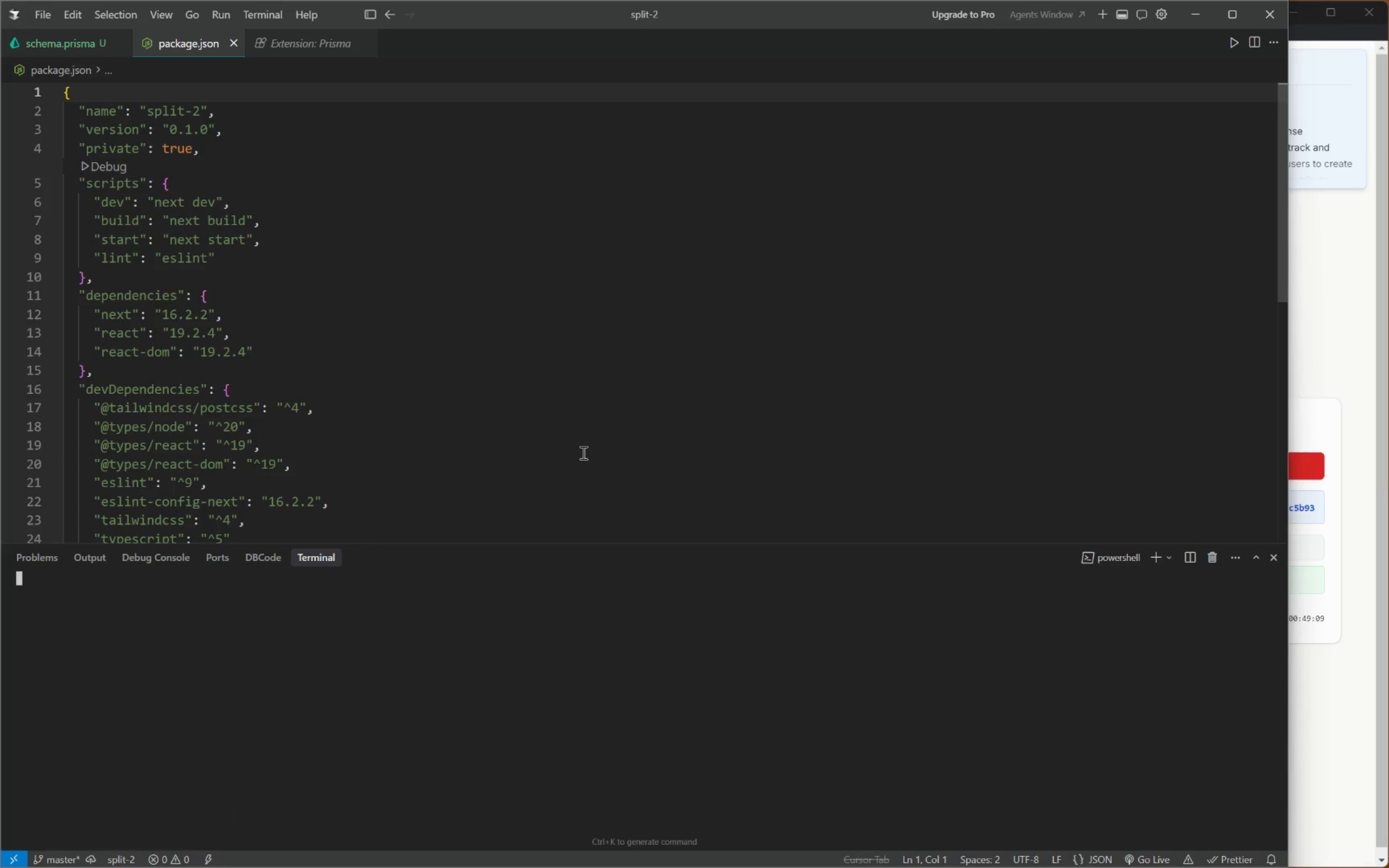 
key(Meta+Unknown)
 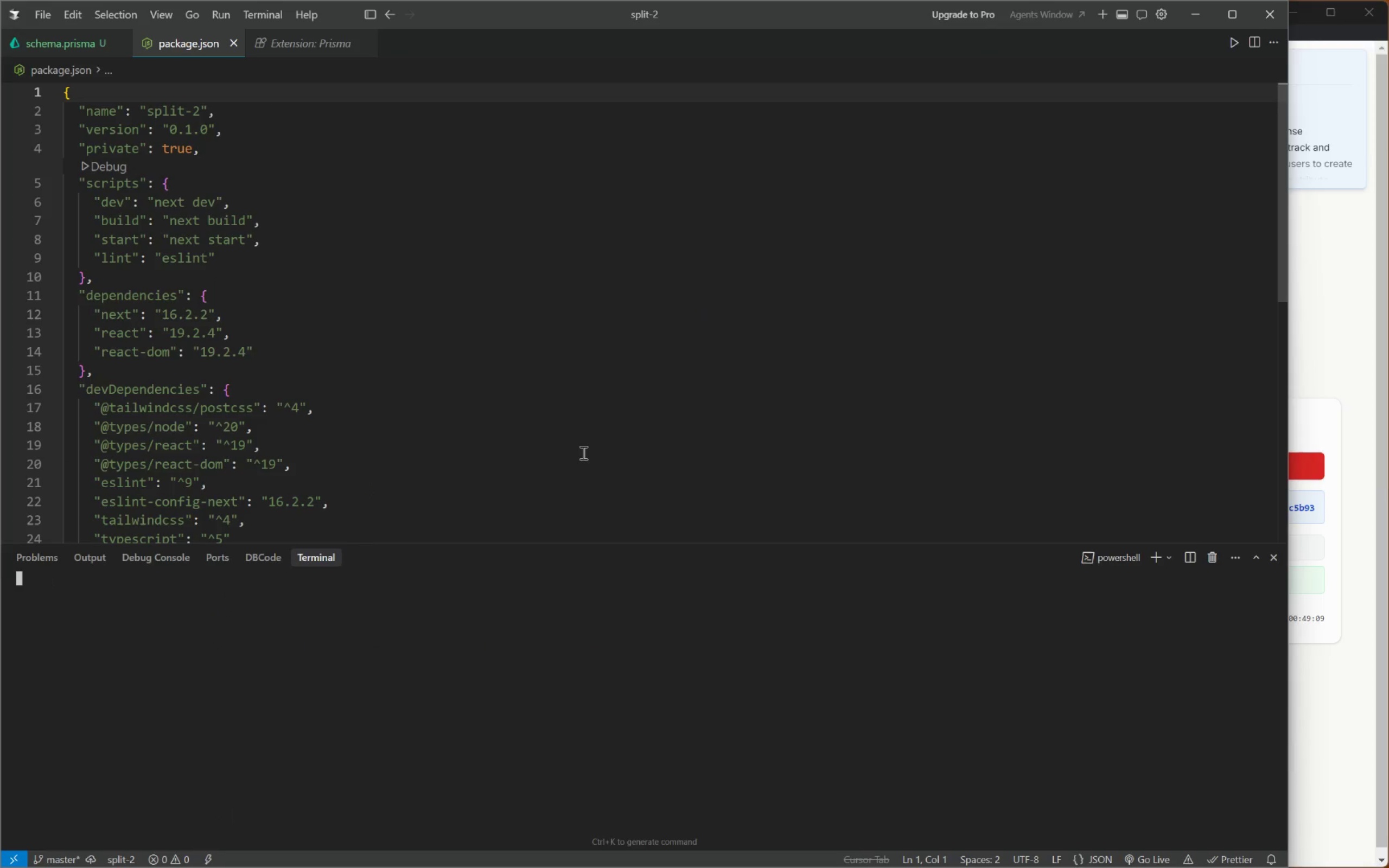 
left_click([429, 648])
 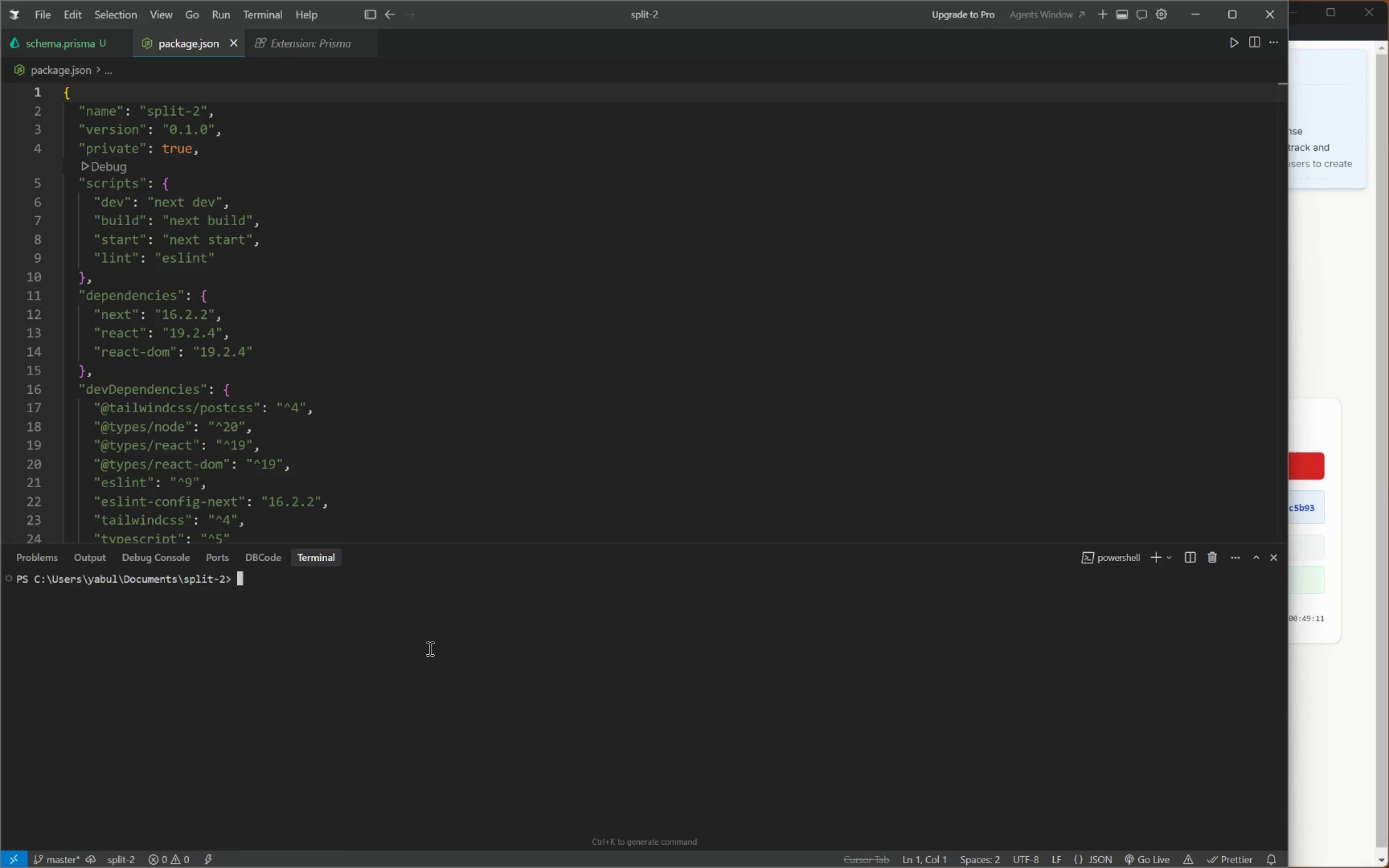 
type(pnpm i p)
key(Backspace)
type(@prisma/client @prisma/adapter-pg)
 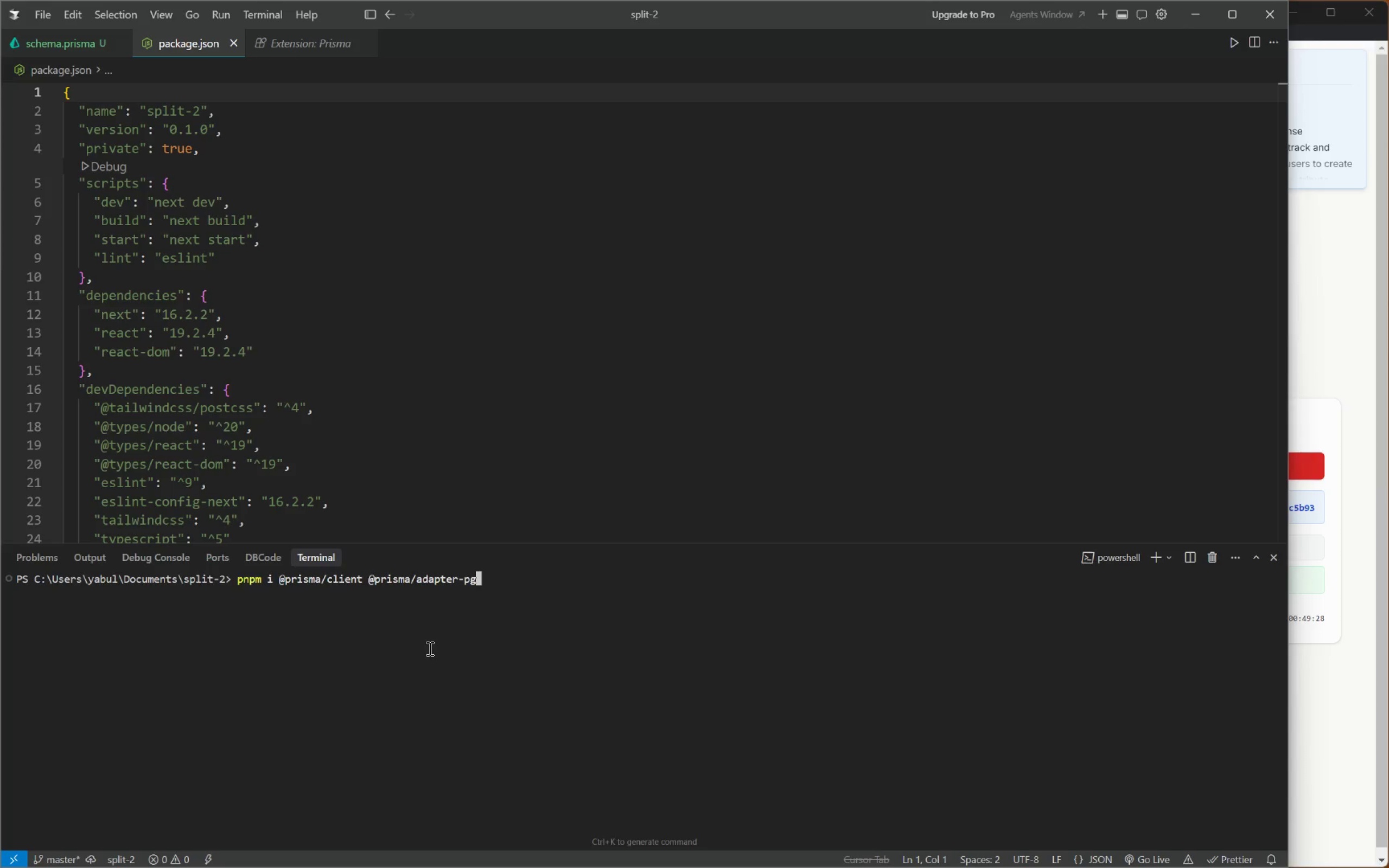 
type( framer-motion a)
 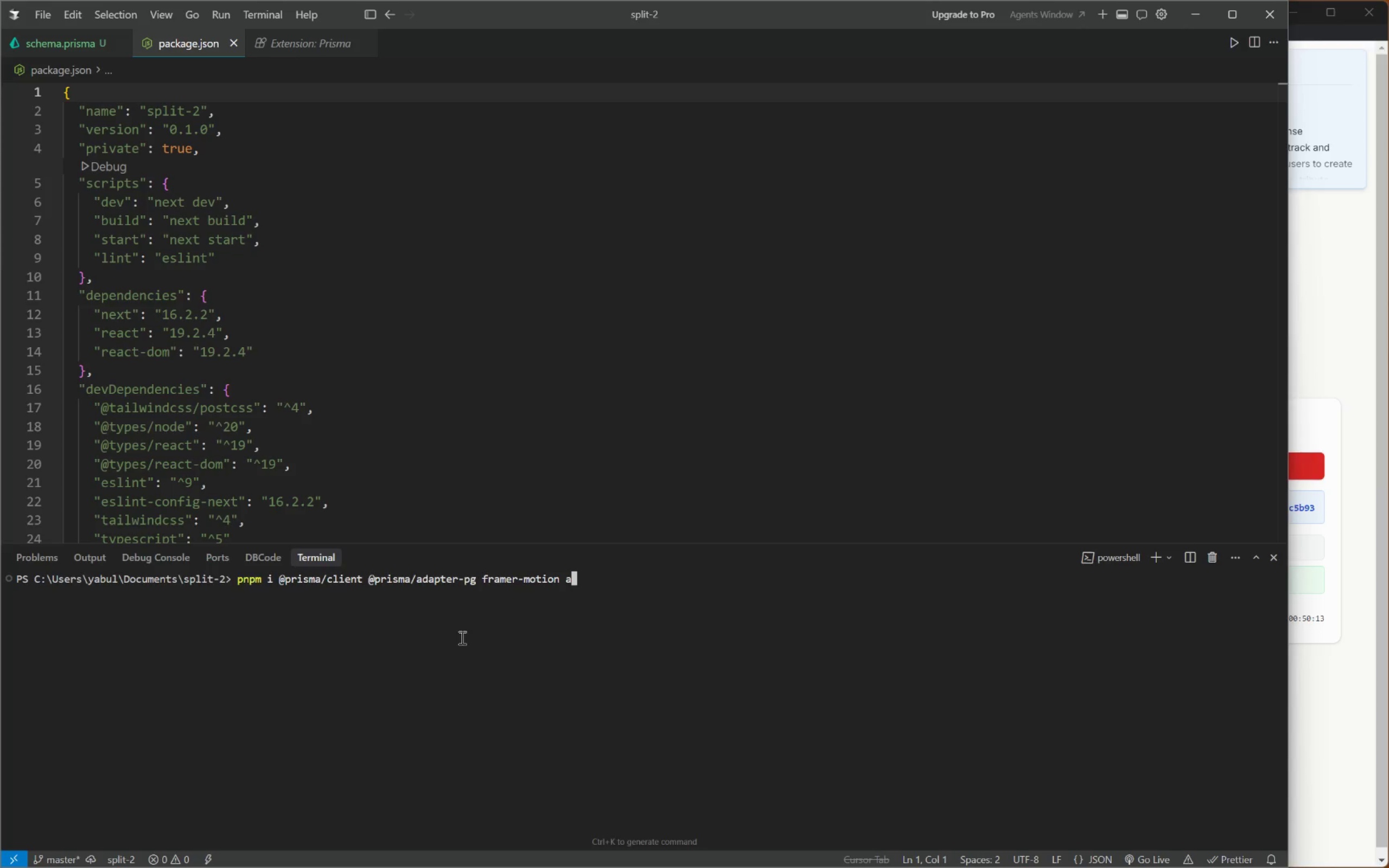 
wait(43.12)
 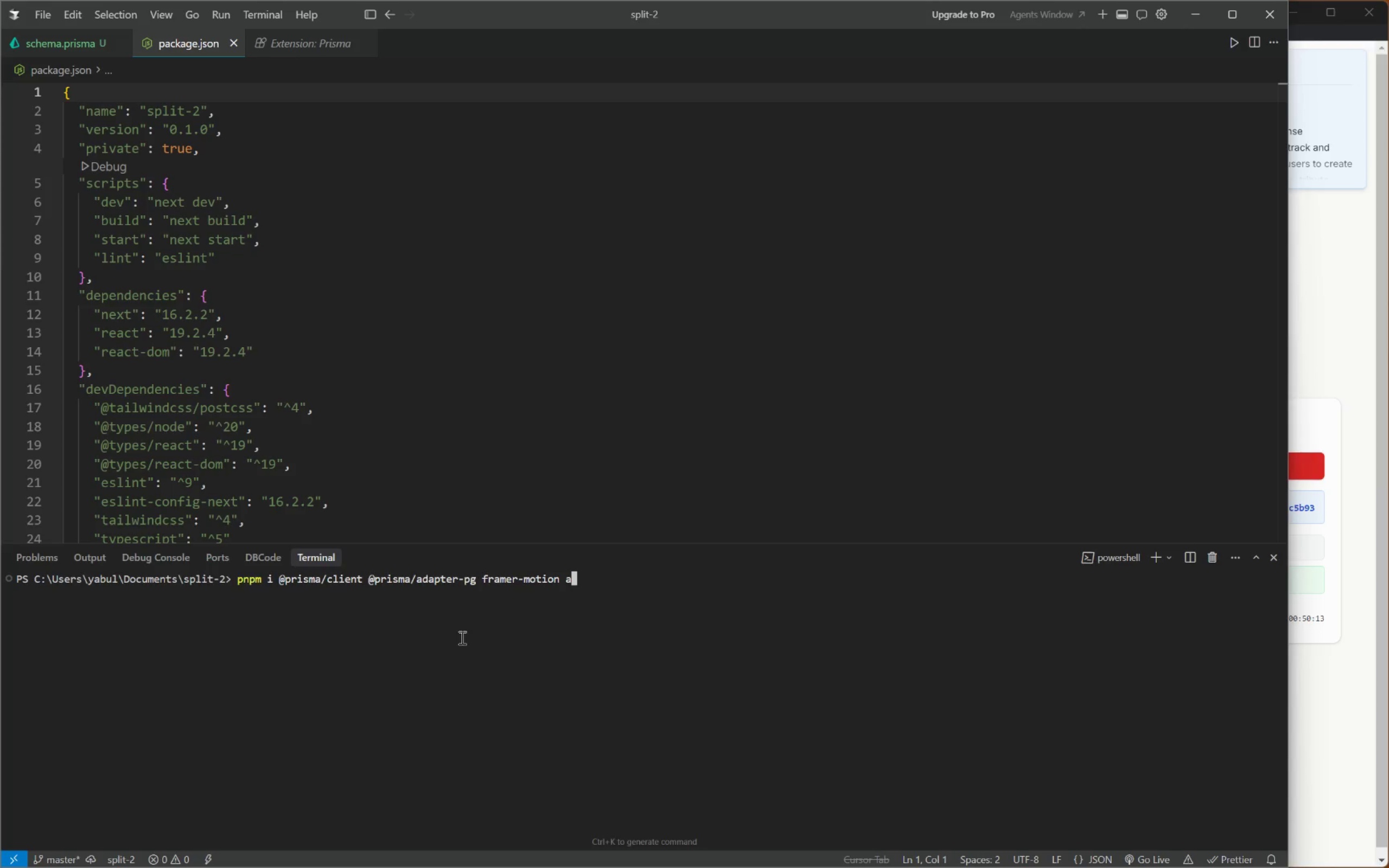 
type(xios)
key(Backspace)
key(Backspace)
key(Backspace)
key(Backspace)
key(Backspace)
type(pg prisam)
key(Backspace)
key(Backspace)
type(ma socket.io-client zustand)
 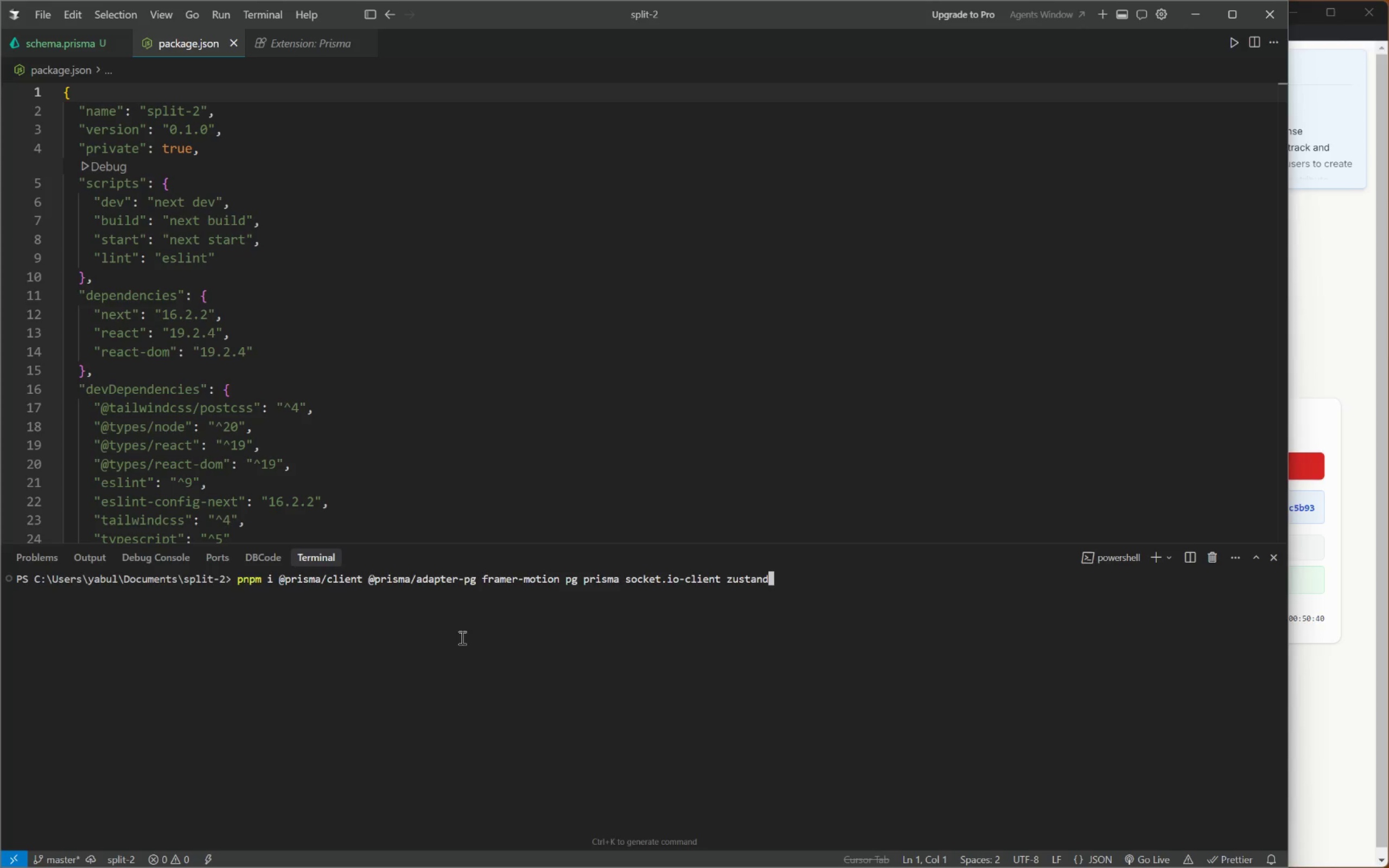 
key(Space)
 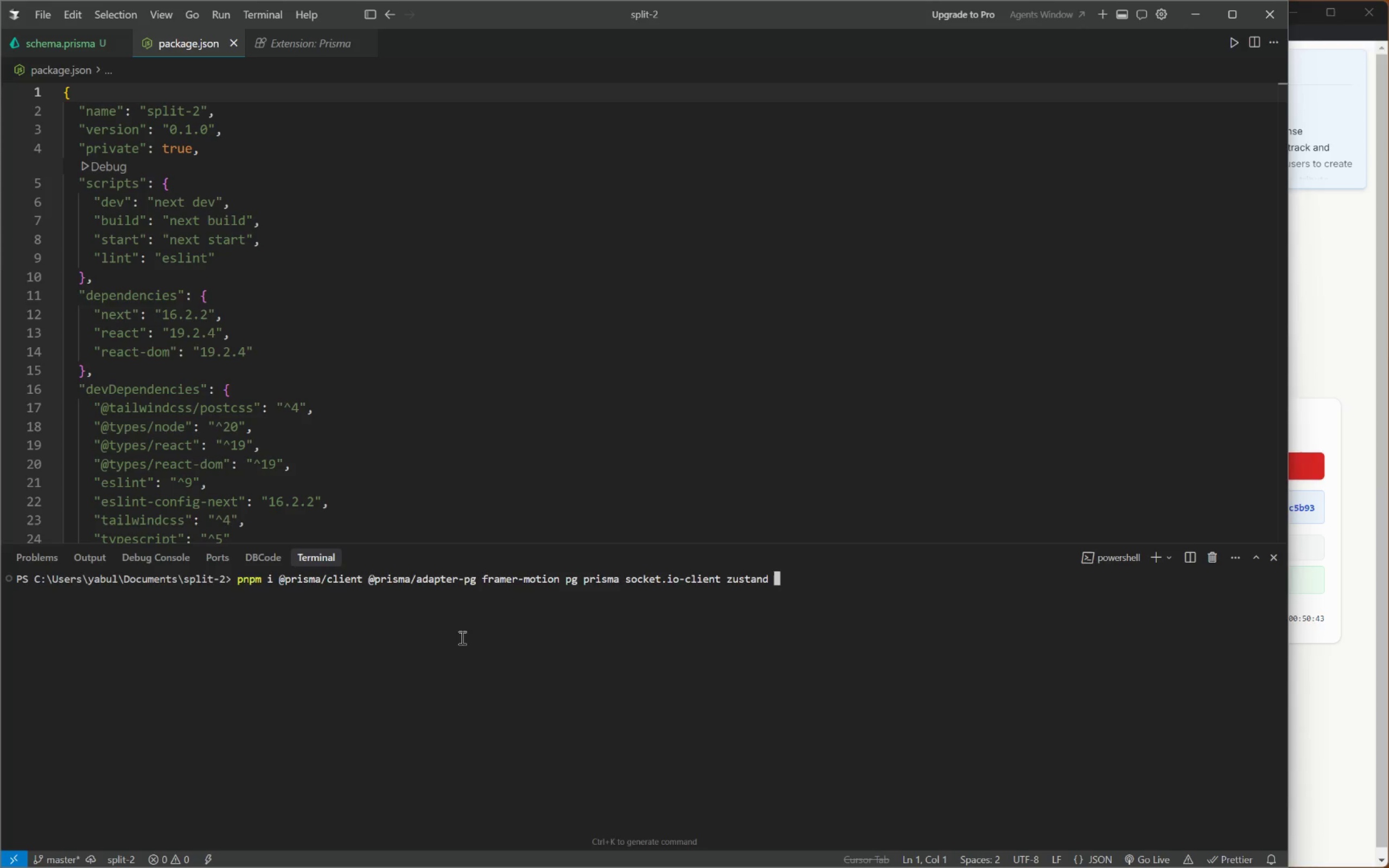 
type(dotenv)
 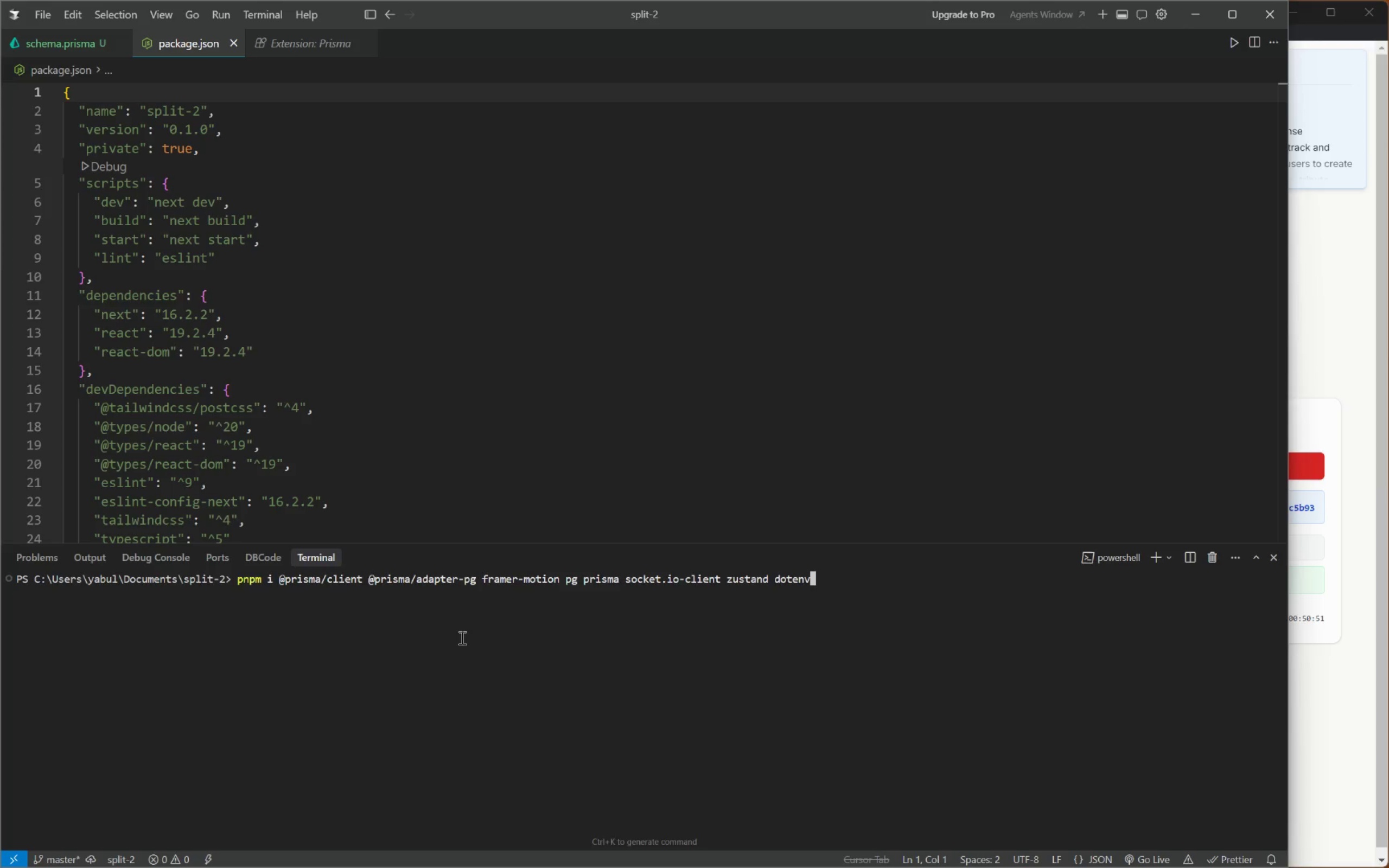 
wait(6.36)
 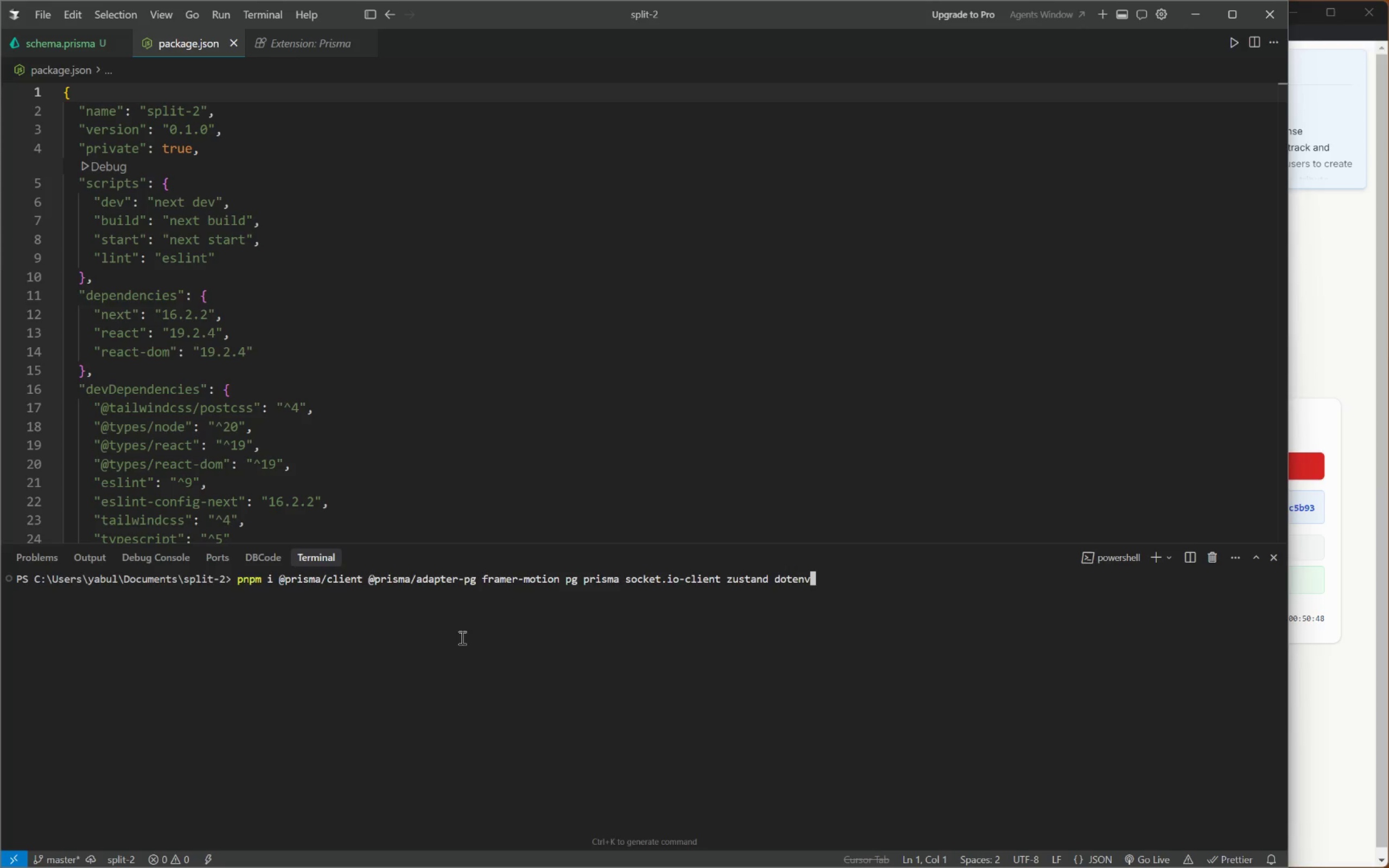 
key(Space)
 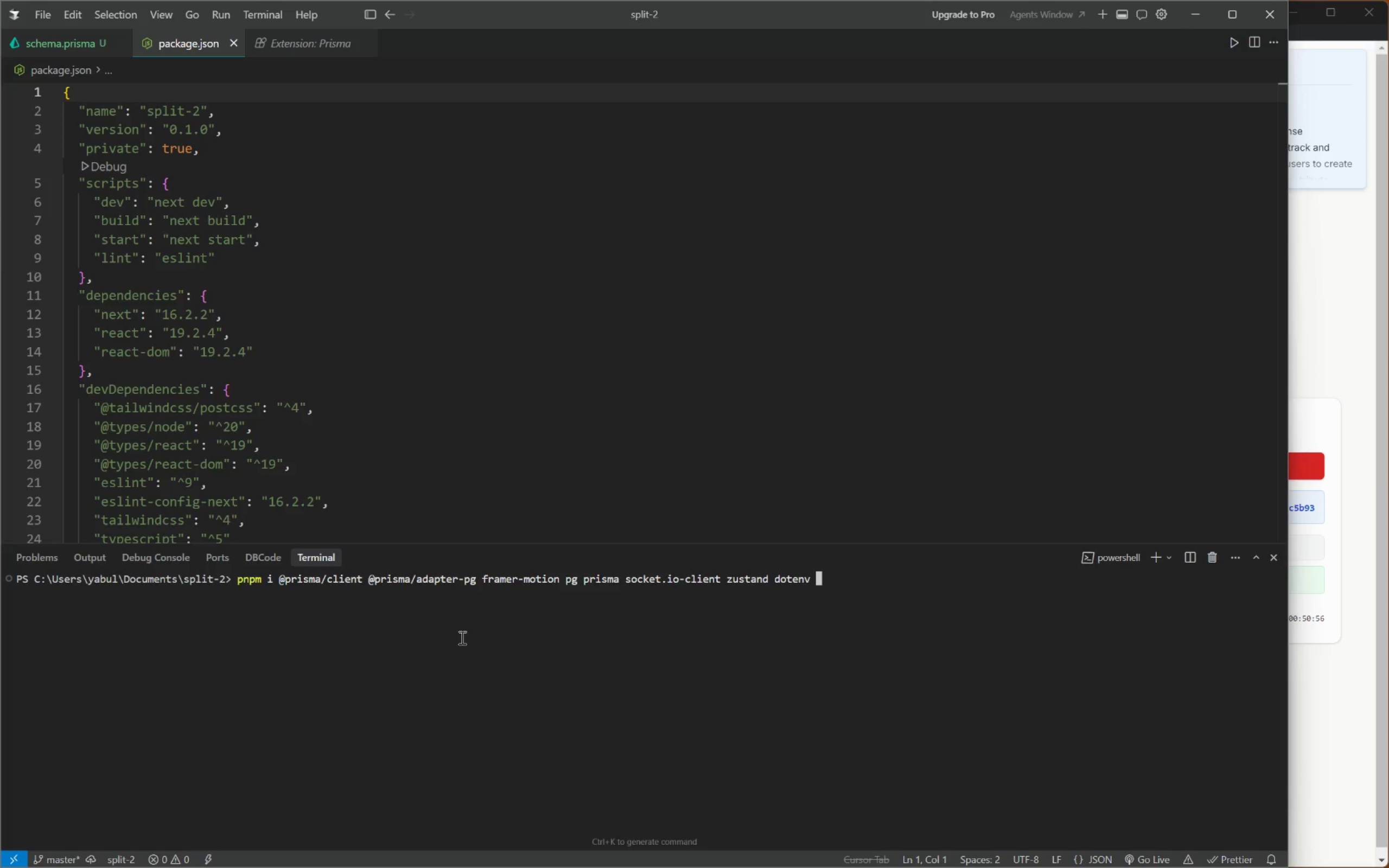 
type(@tan)
 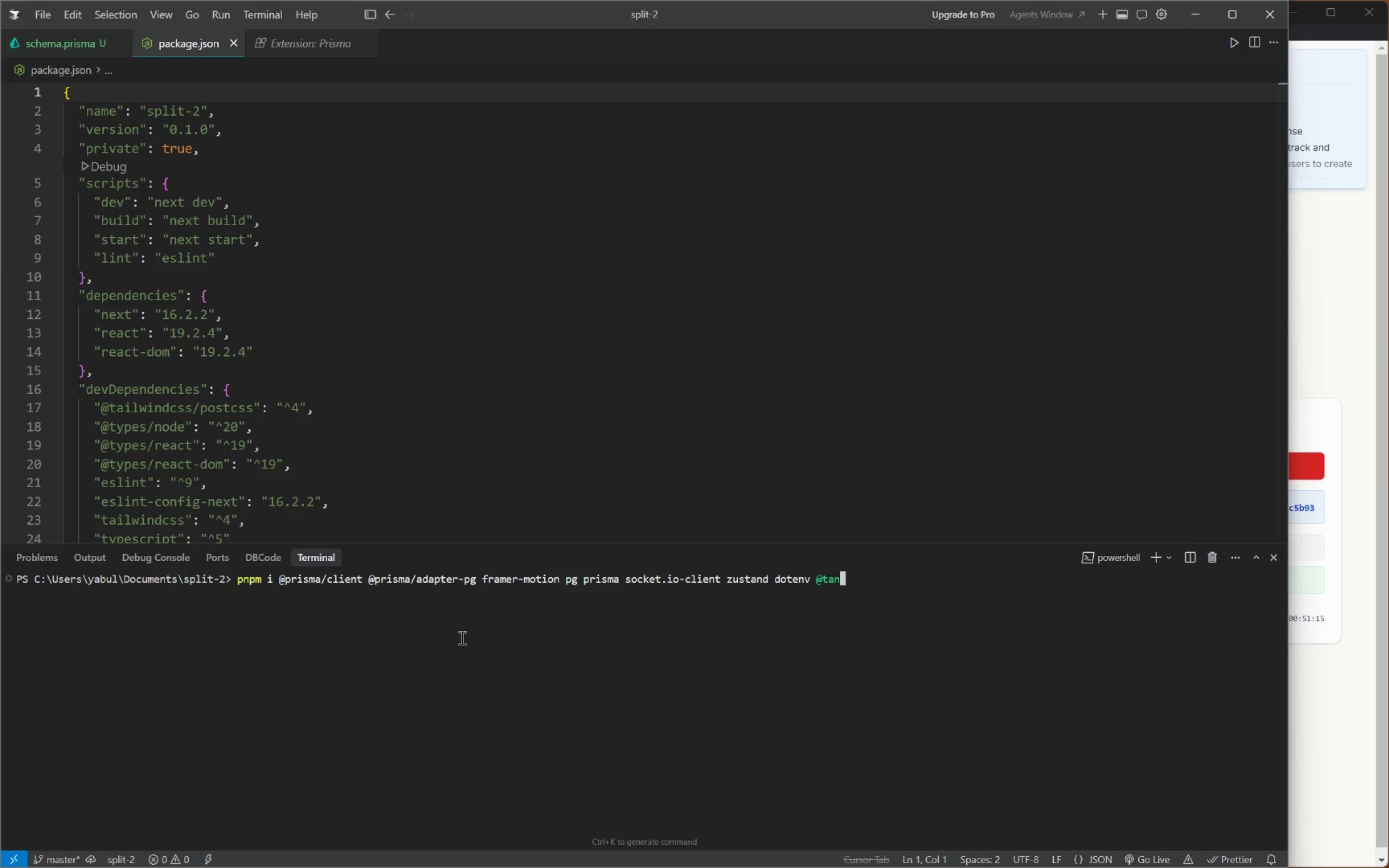 
wait(22.52)
 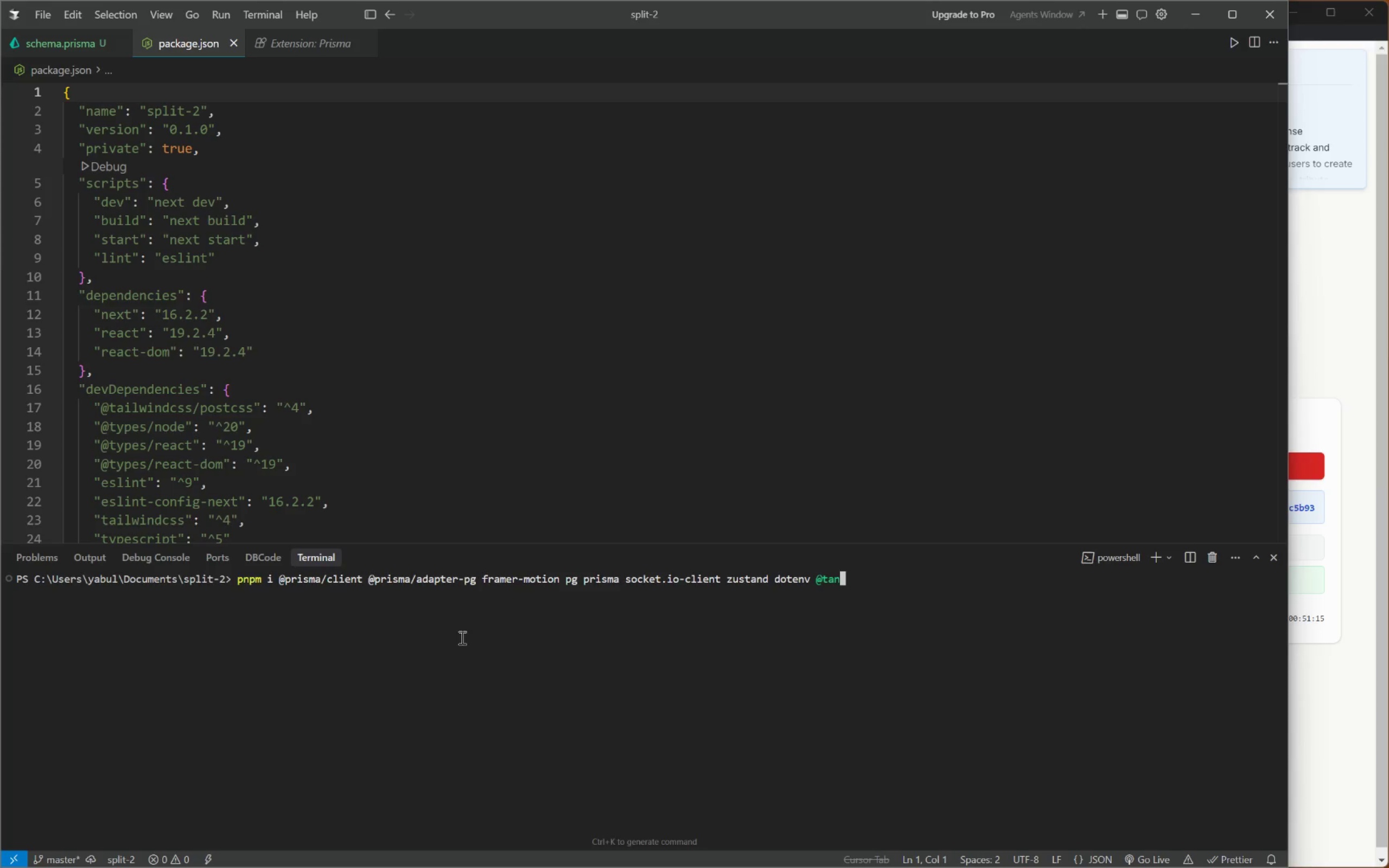 
hold_key(key=S, duration=14.25)
 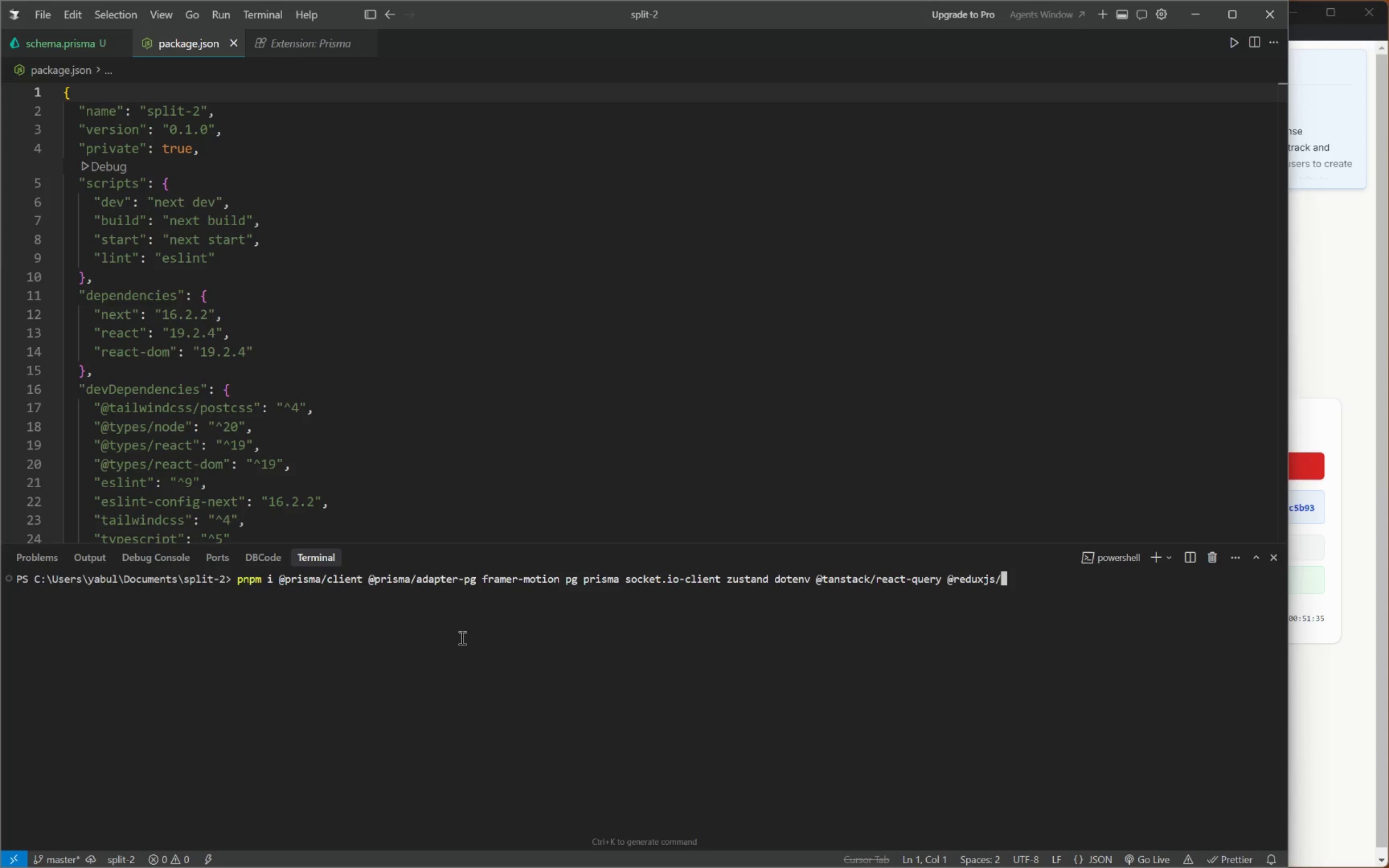 
type(tack)
 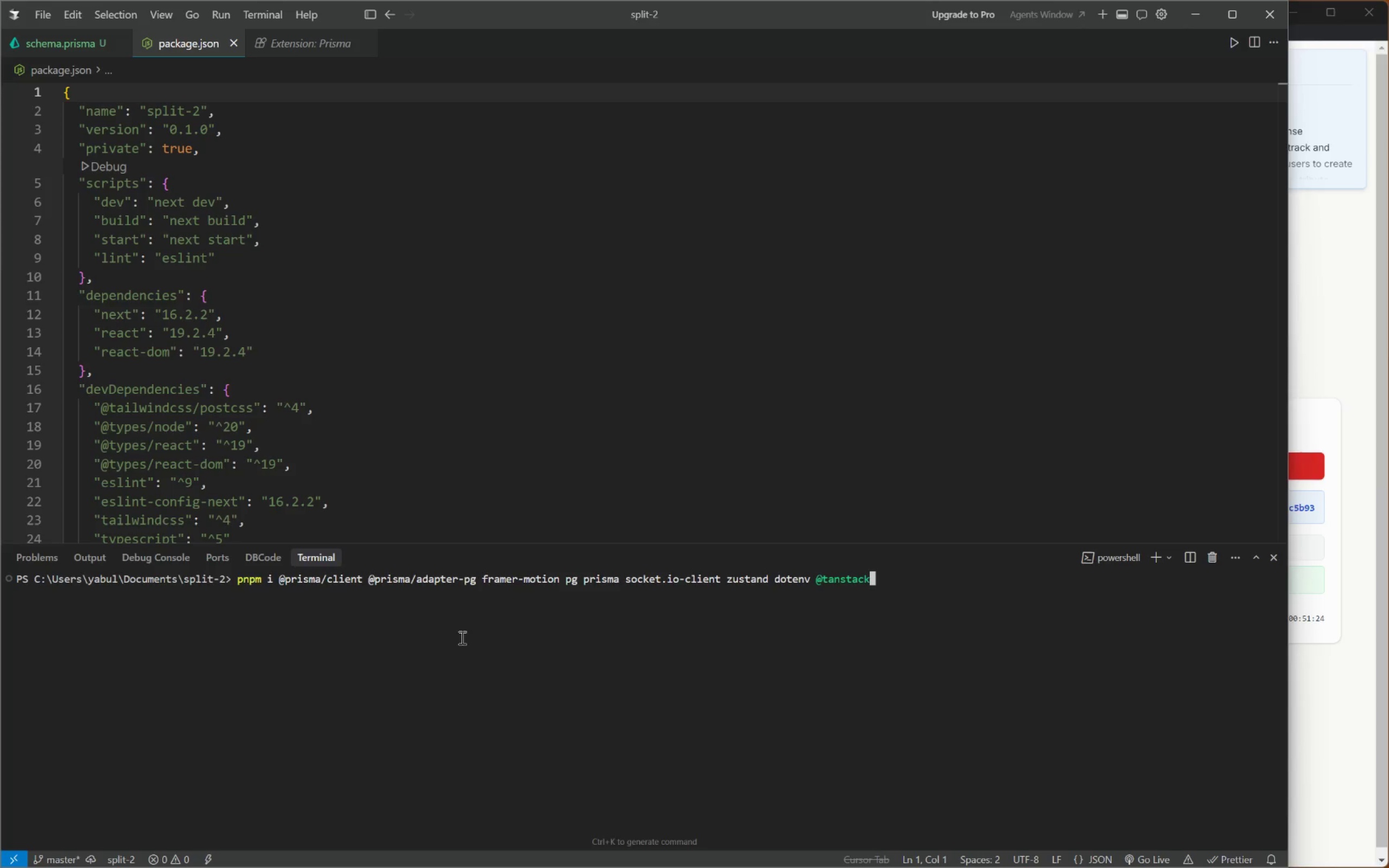 
type(/react-query)
 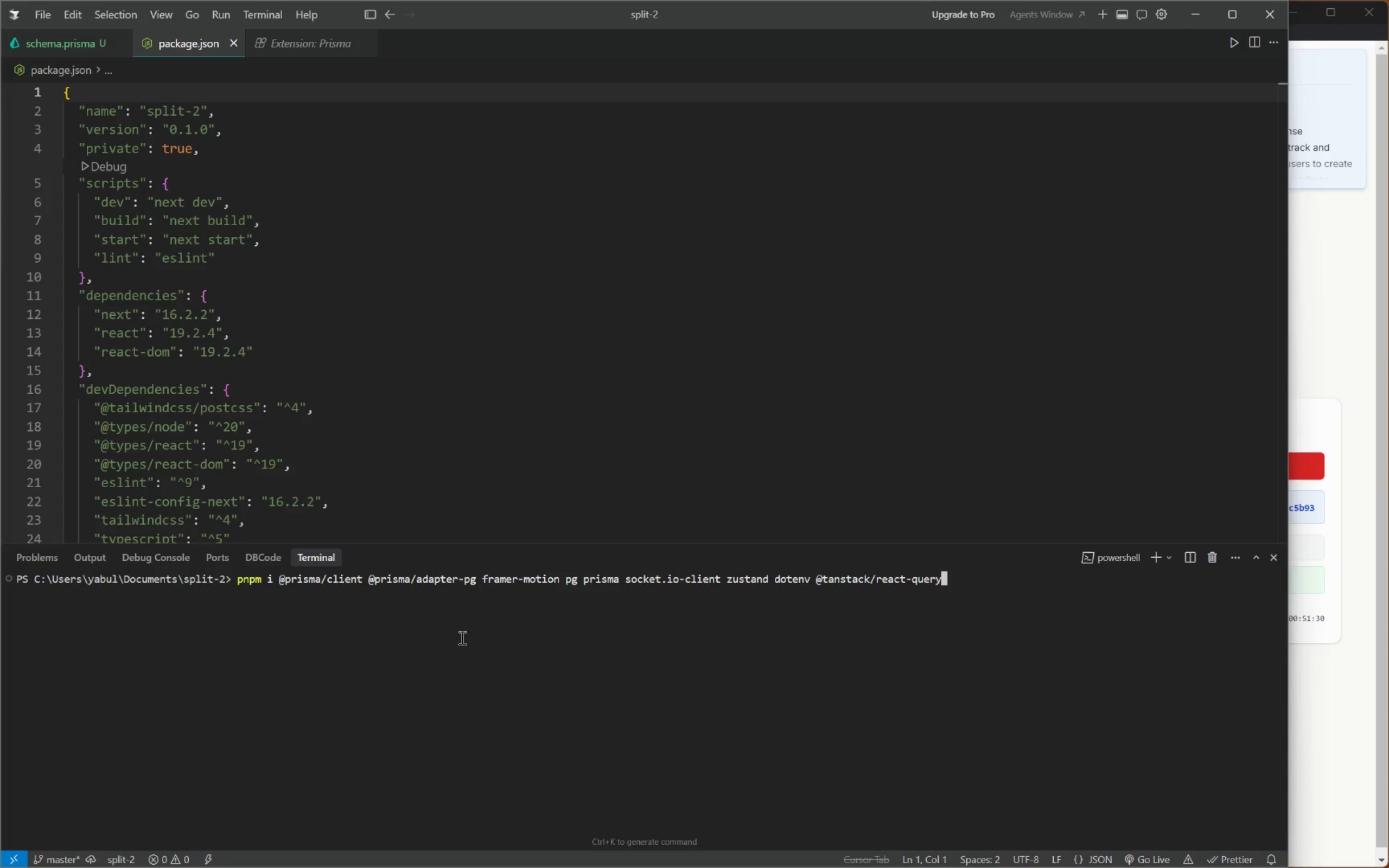 
type( @reduxj/tol)
key(Backspace)
type(olkit)
 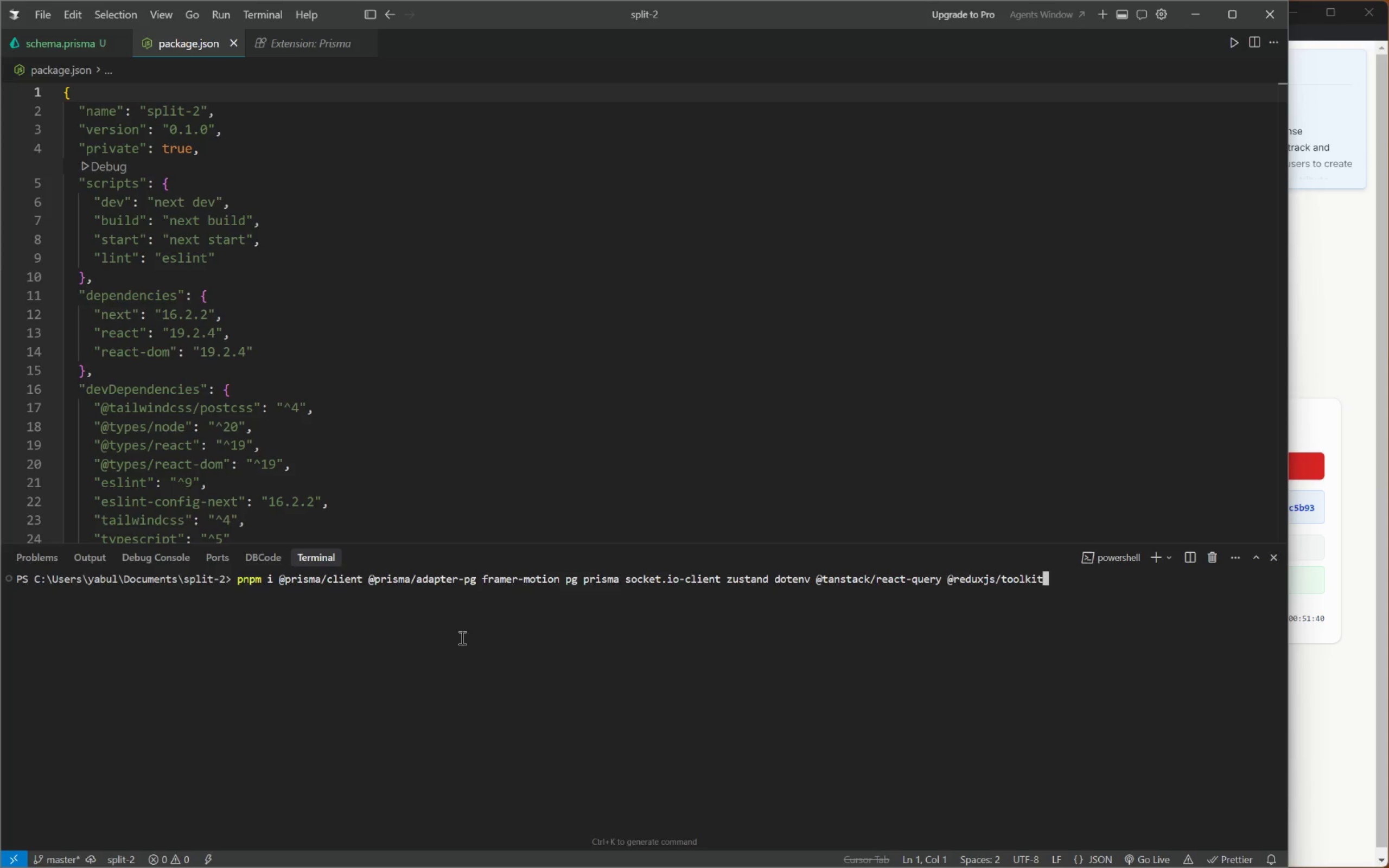 
key(Enter)
 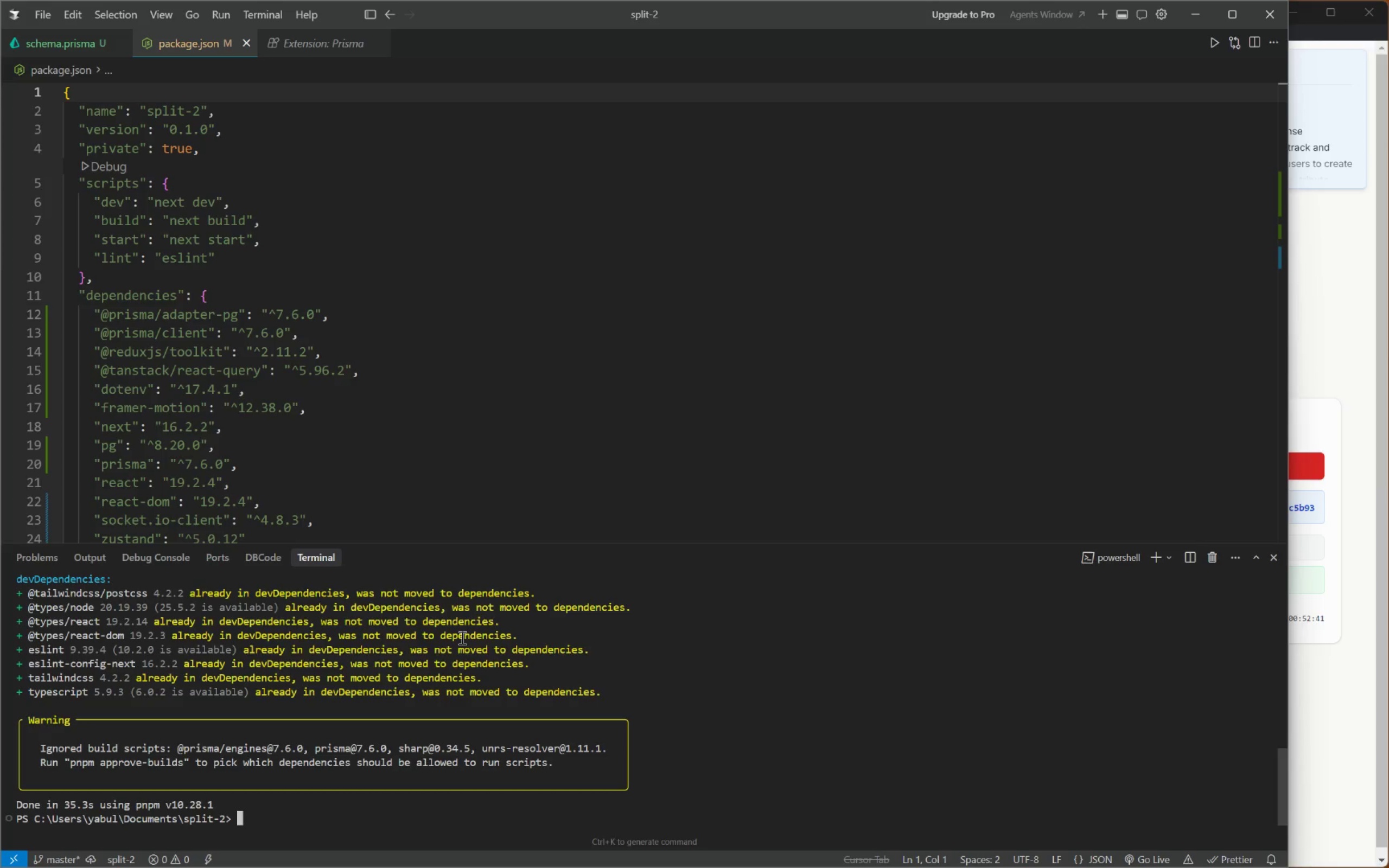 
wait(65.33)
 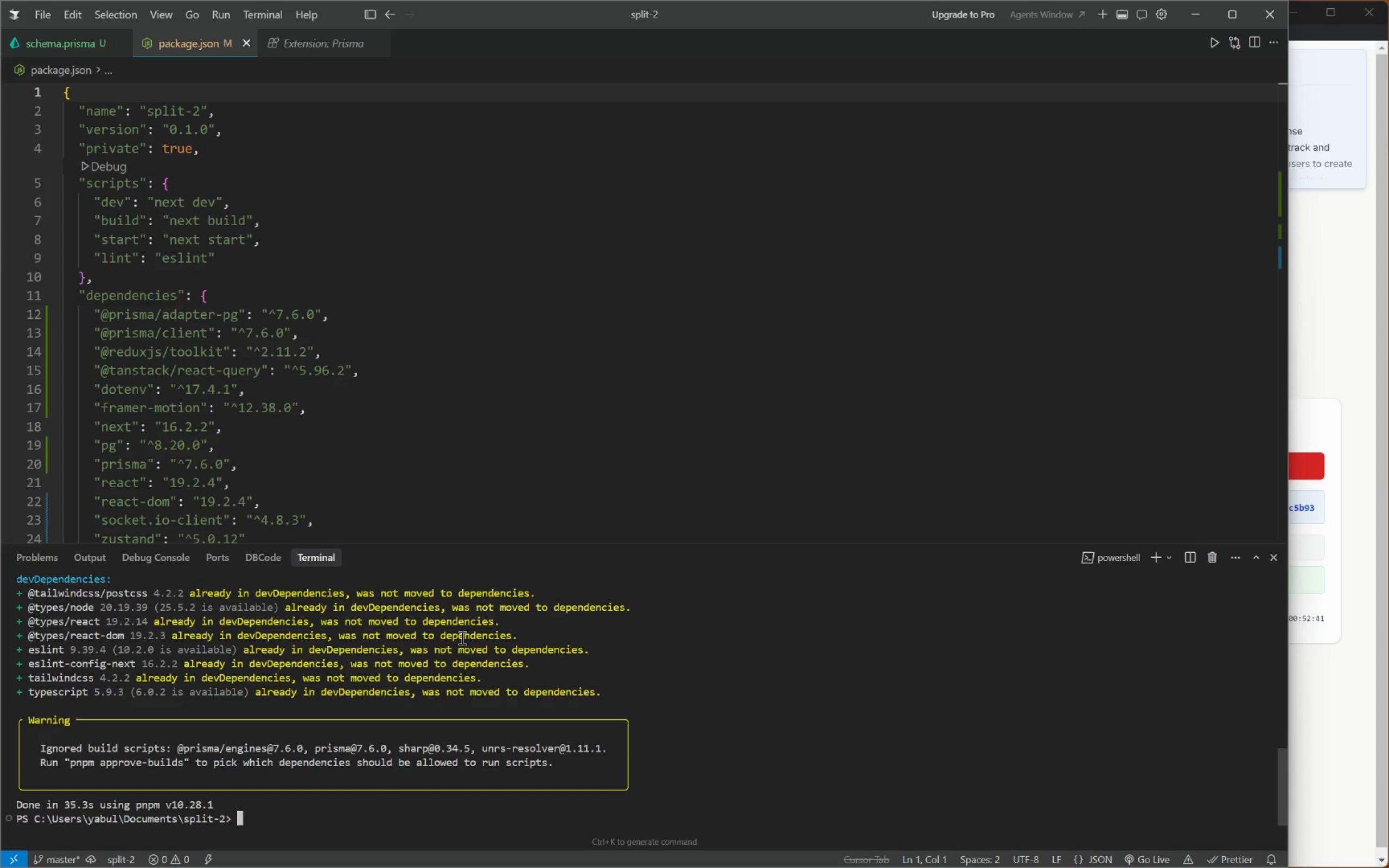 
left_click([633, 806])
 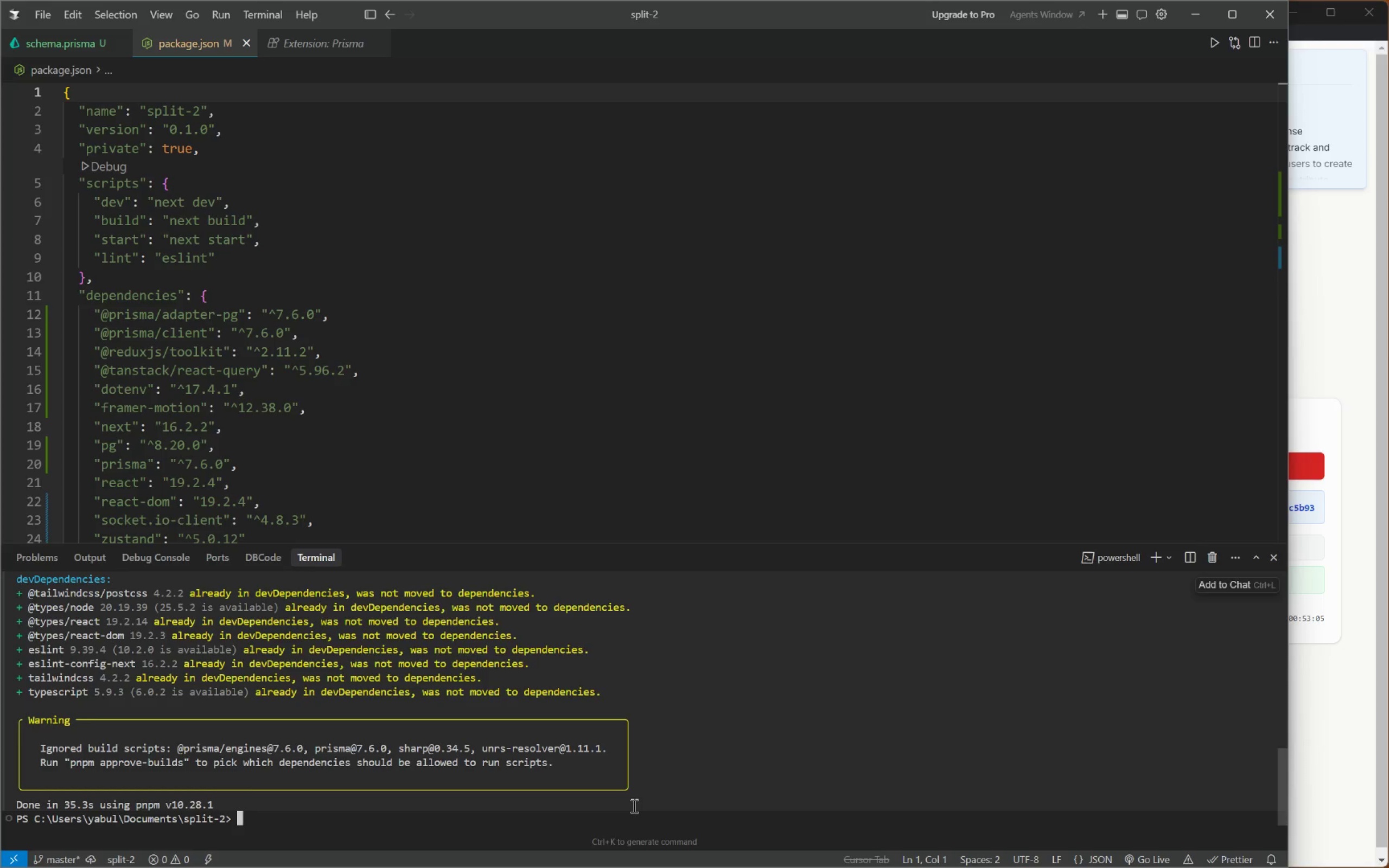 
wait(24.23)
 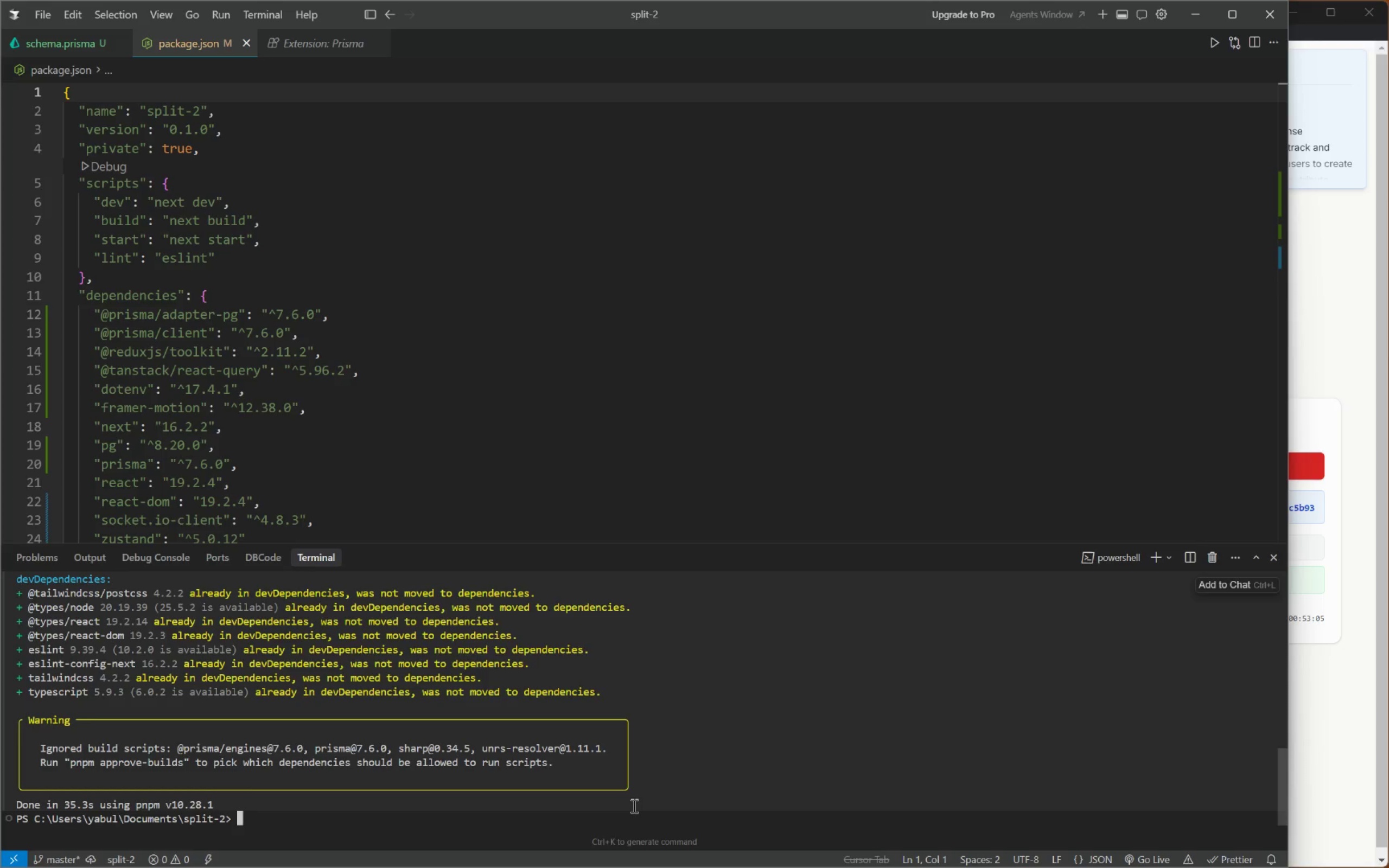 
type(pnpm i recharts)
 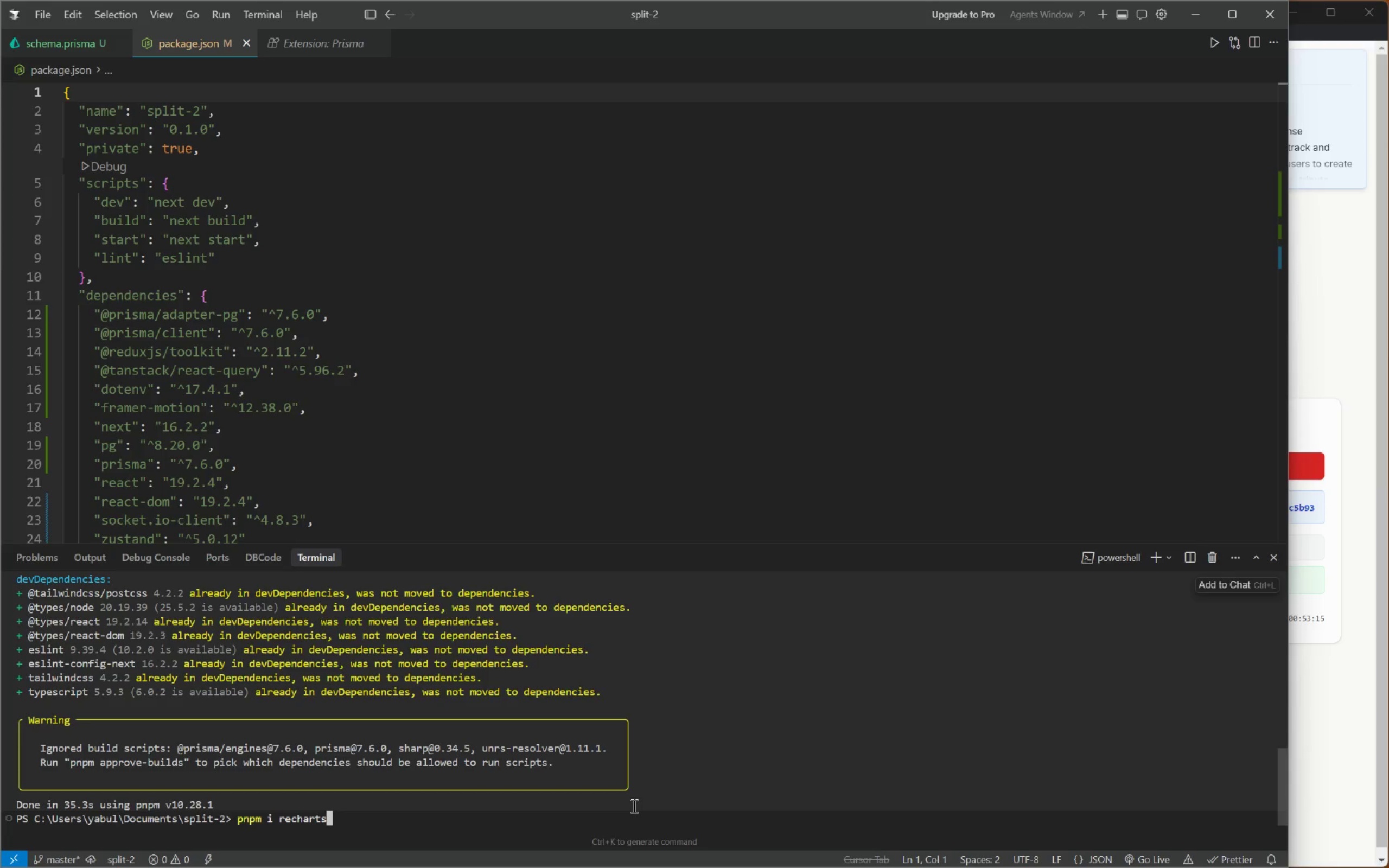 
key(Enter)
 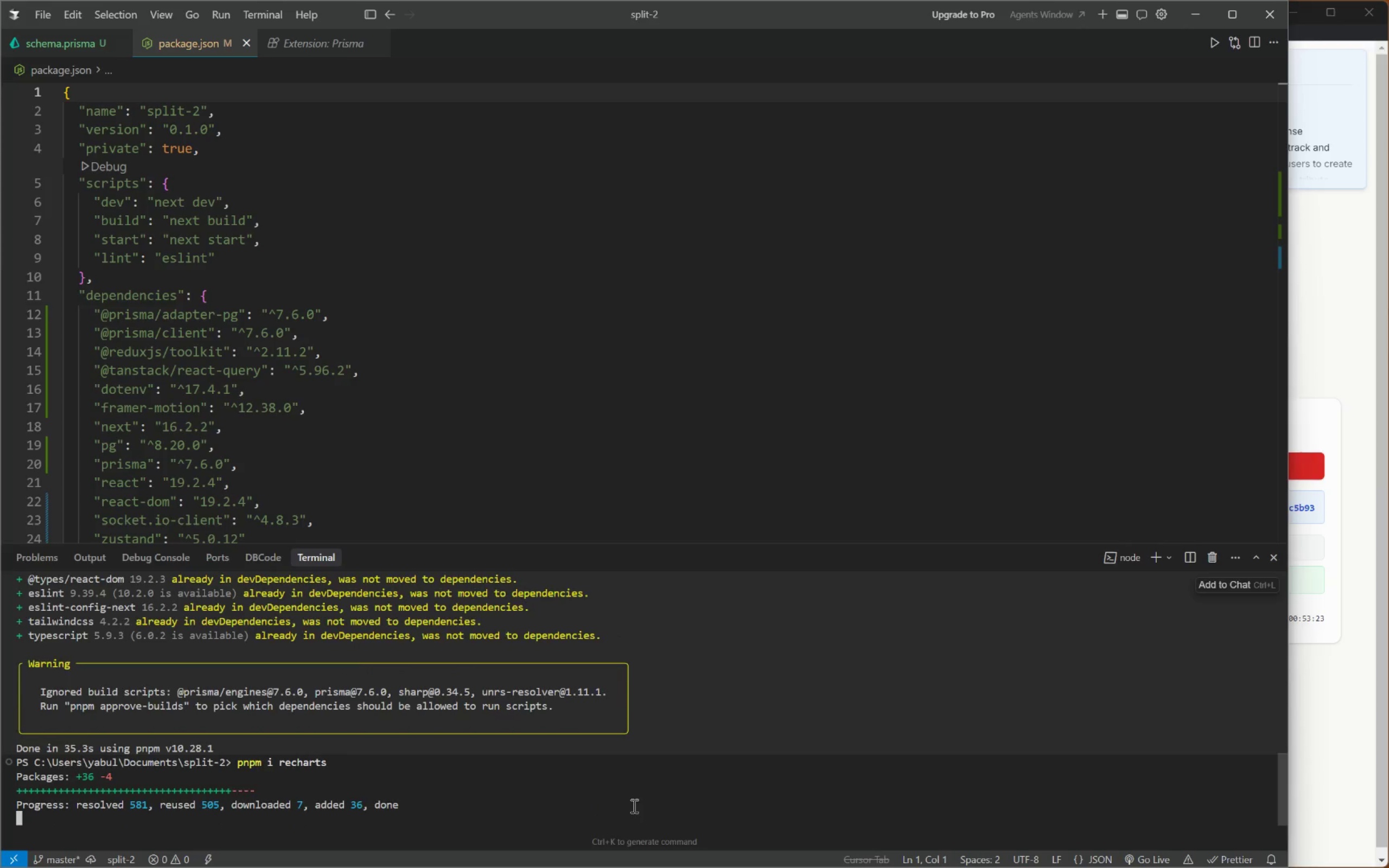 
wait(12.2)
 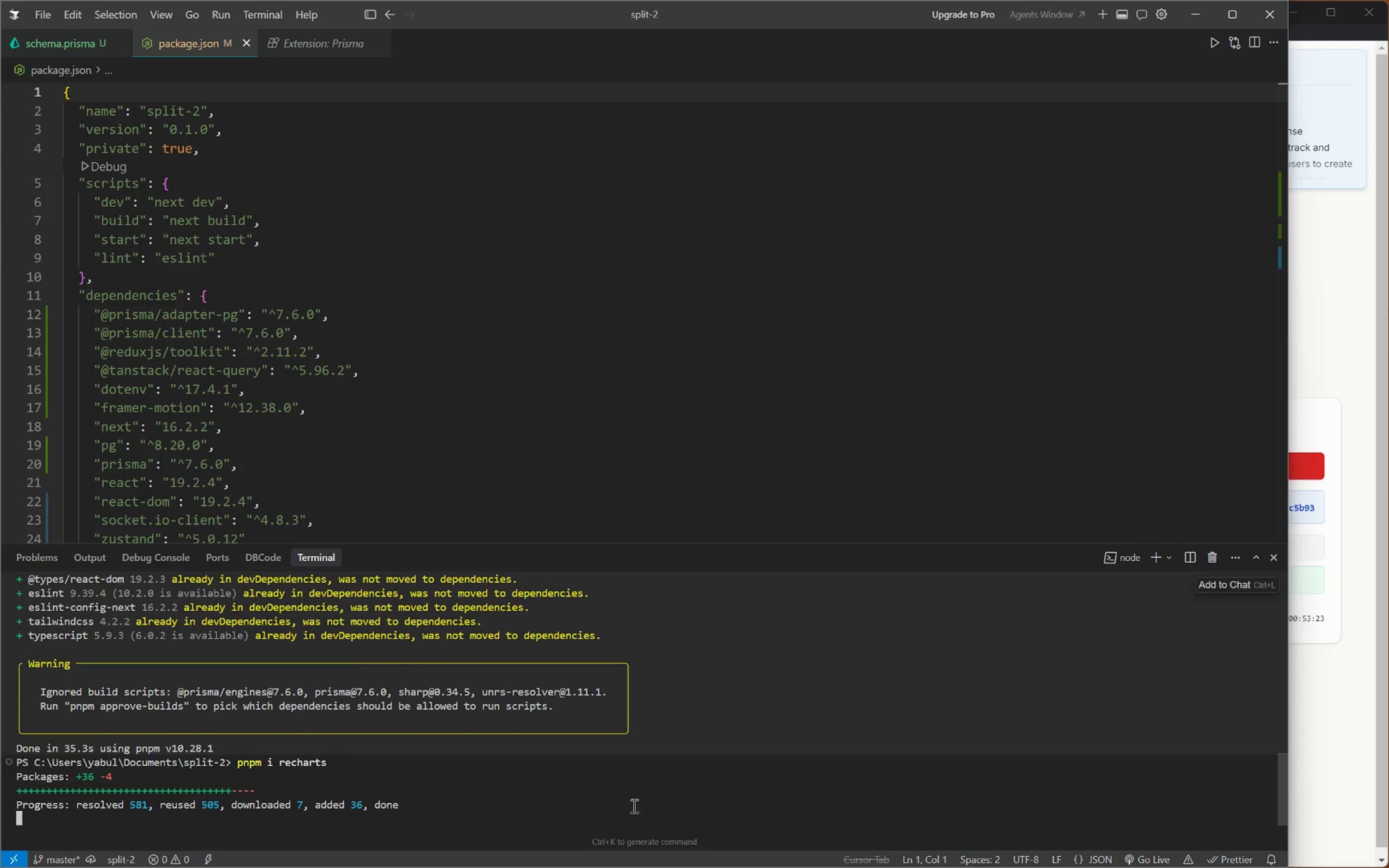 
key(Alt+Tab)
 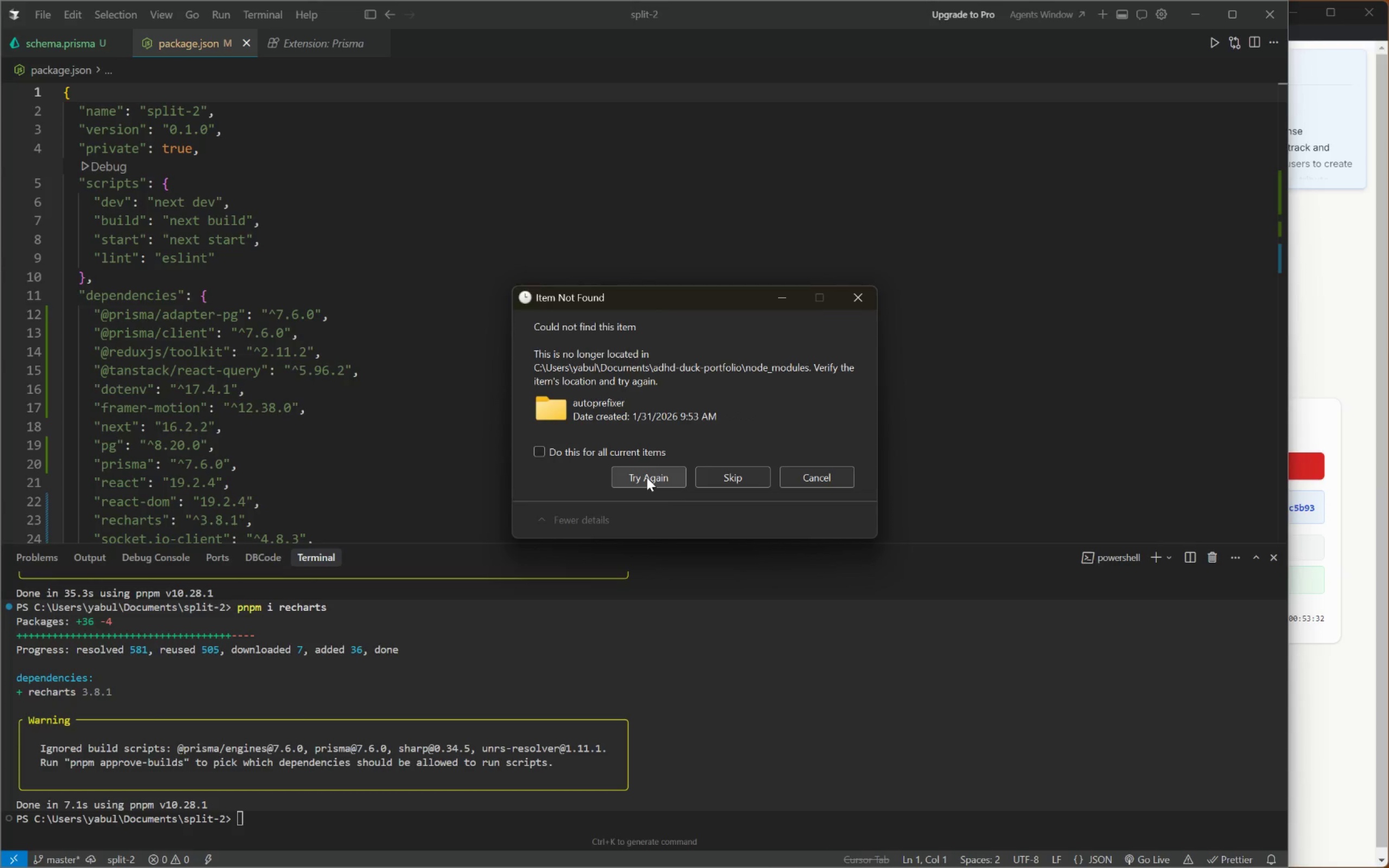 
wait(8.73)
 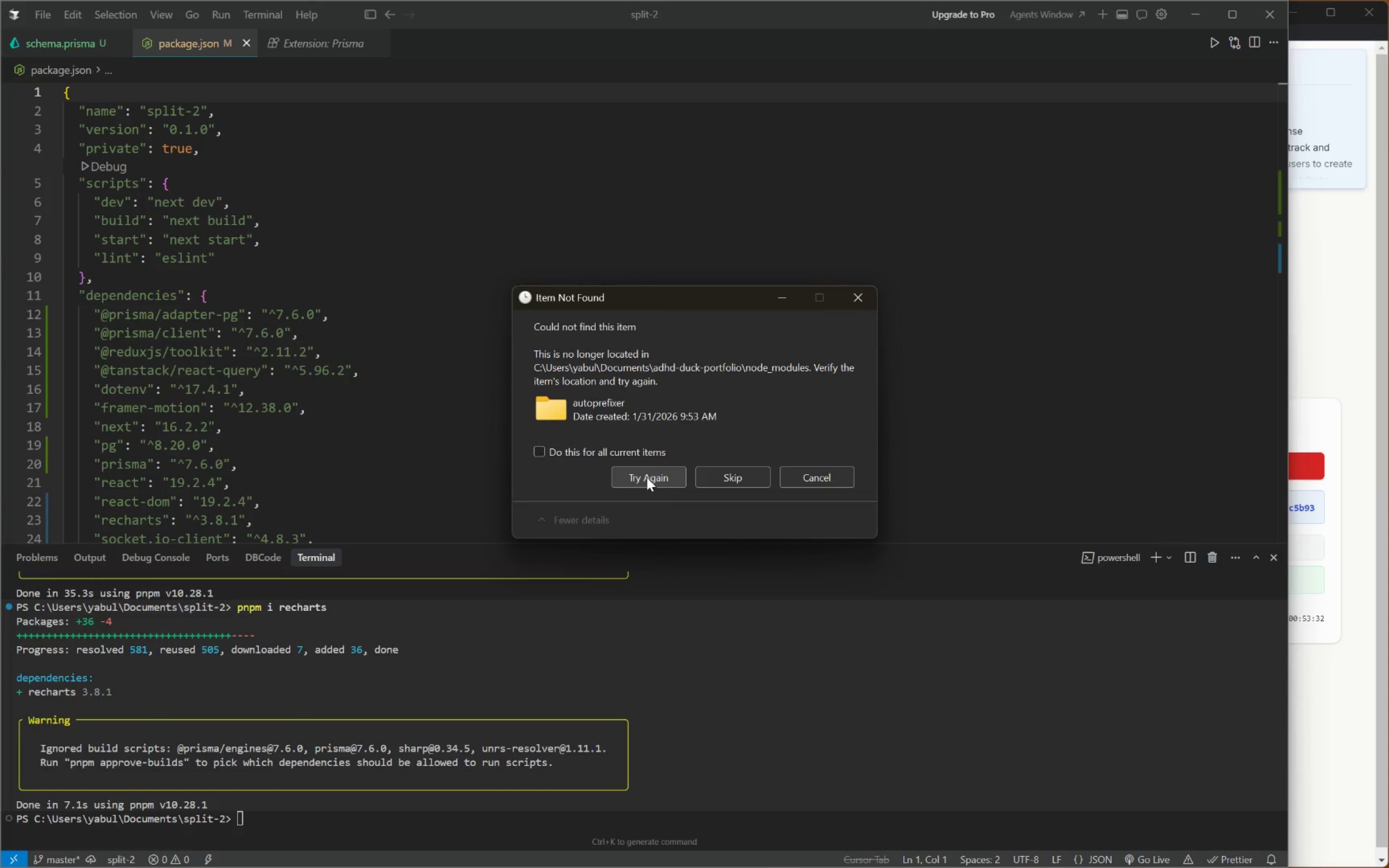 
left_click([589, 450])
 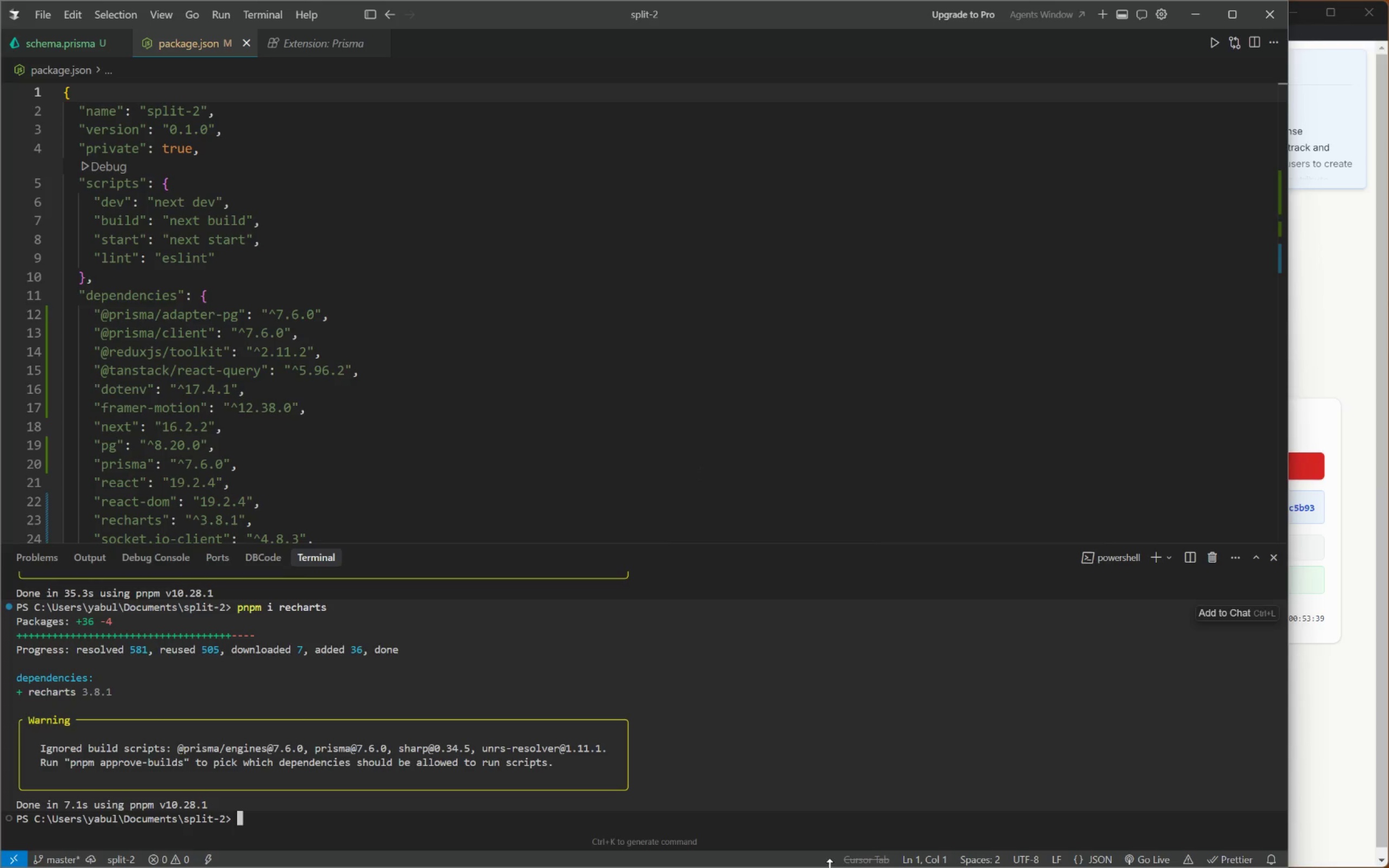 
key(Alt+Tab)
 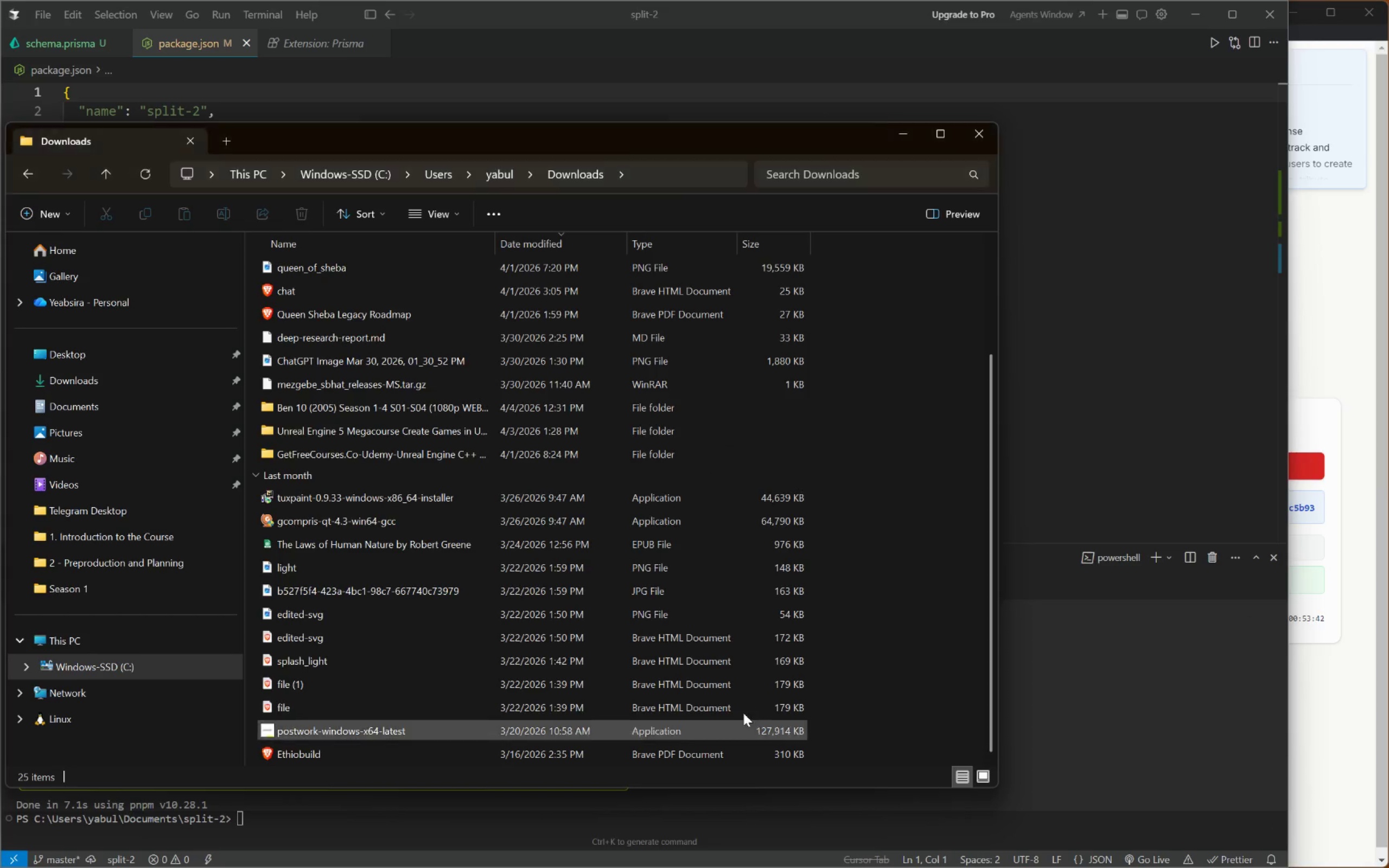 
key(Meta+MetaLeft)
 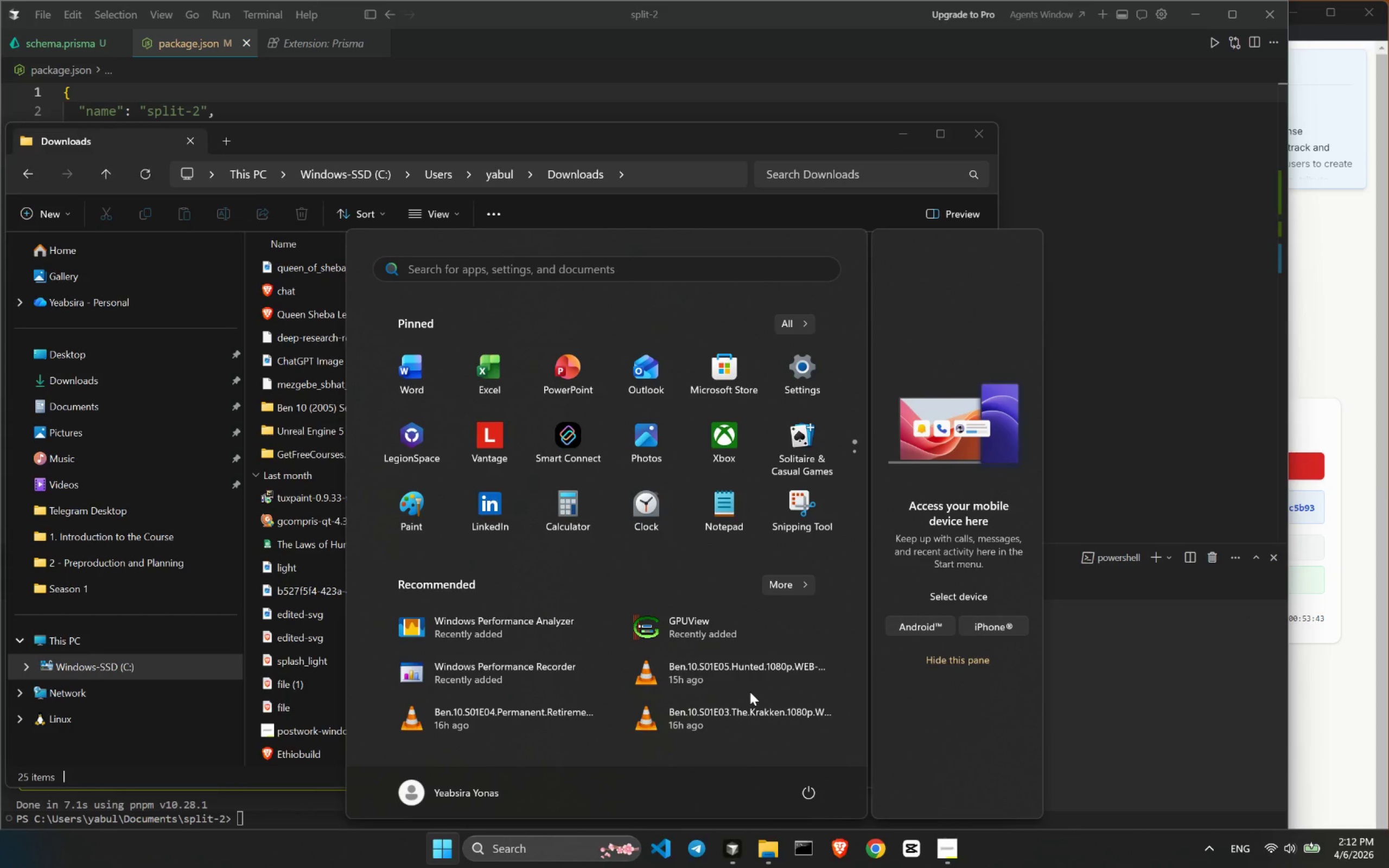 
type(brave)
 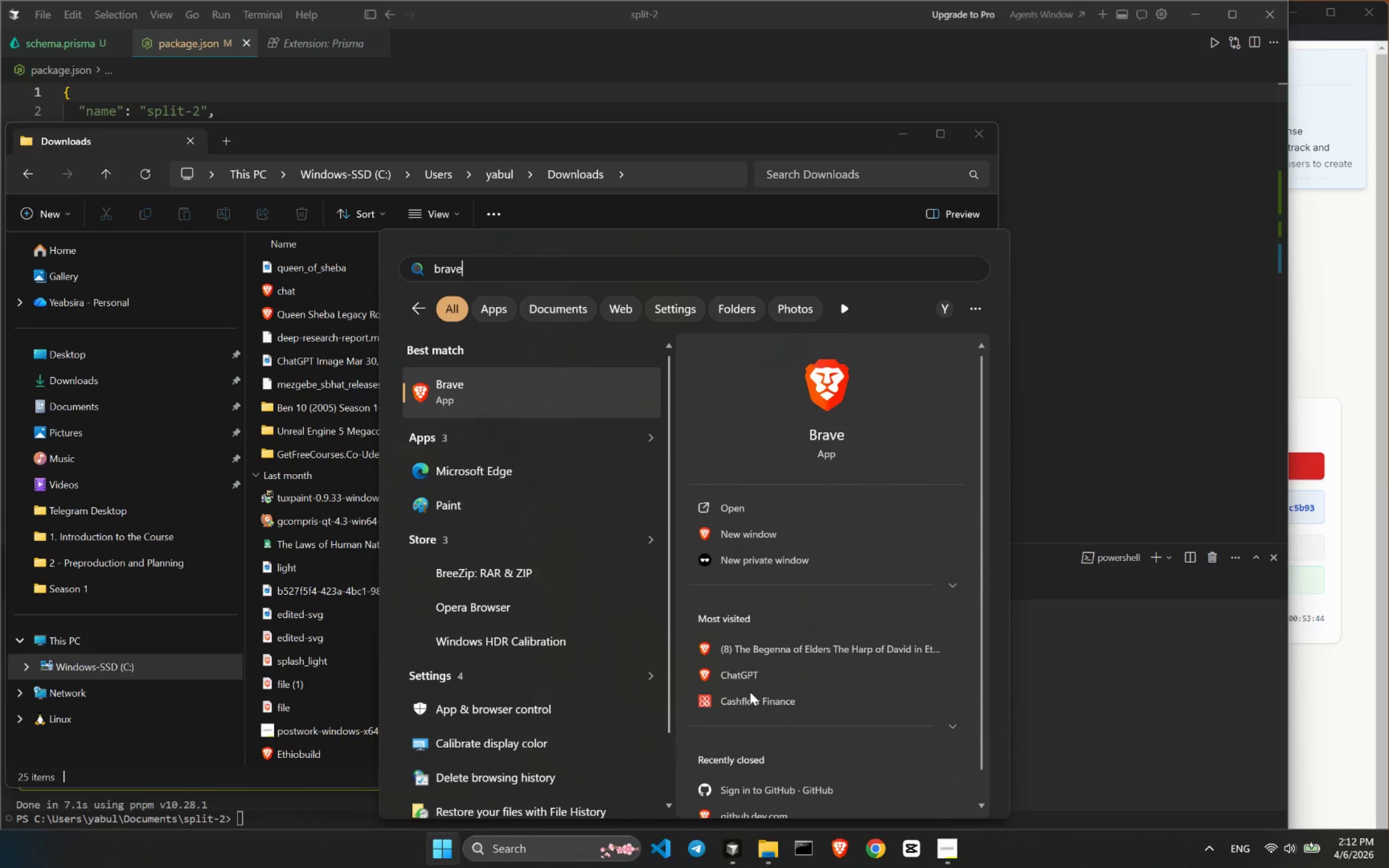 
key(Enter)
 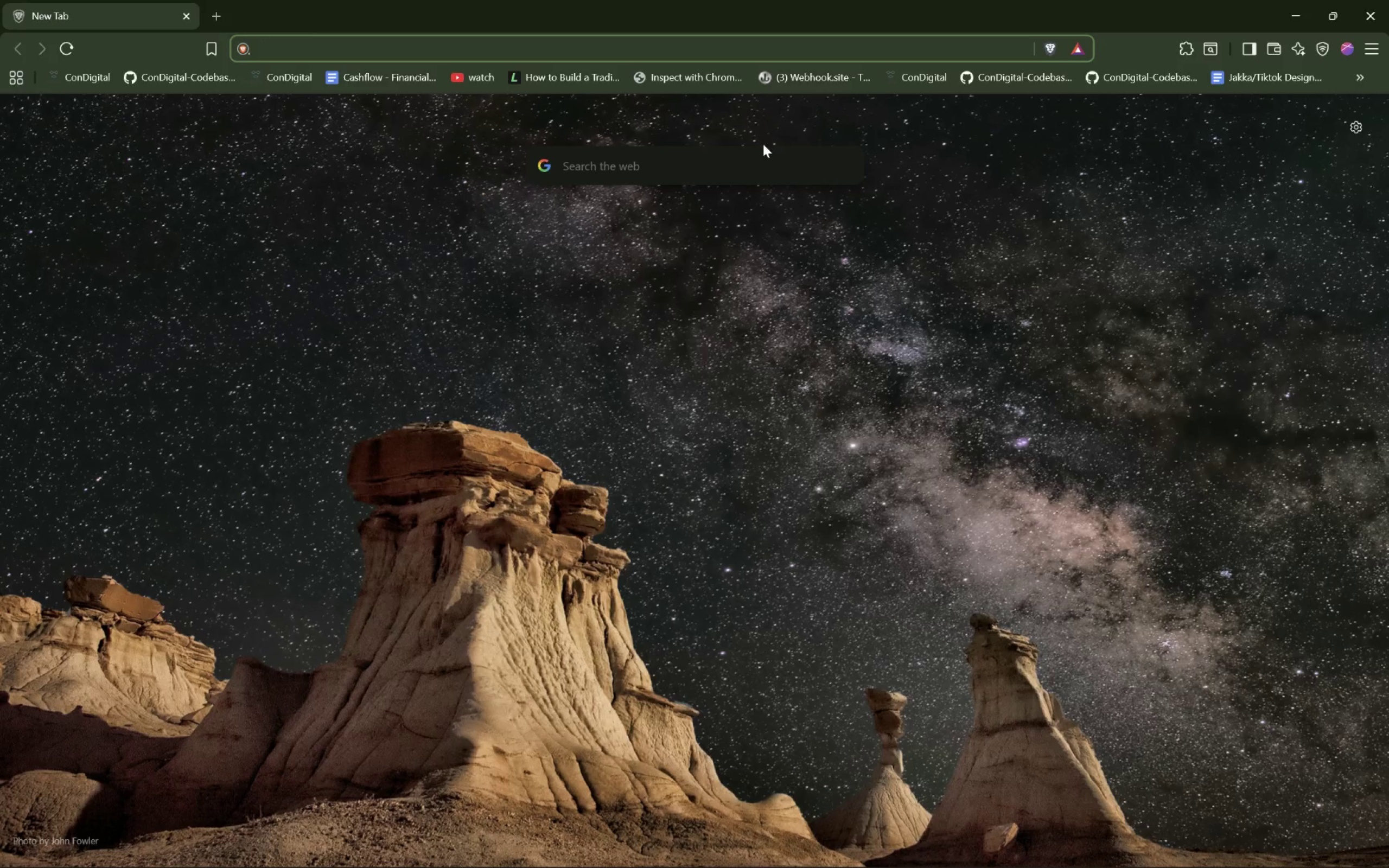 
type(is axios still compromisze)
key(Backspace)
key(Backspace)
type(ed ?)
 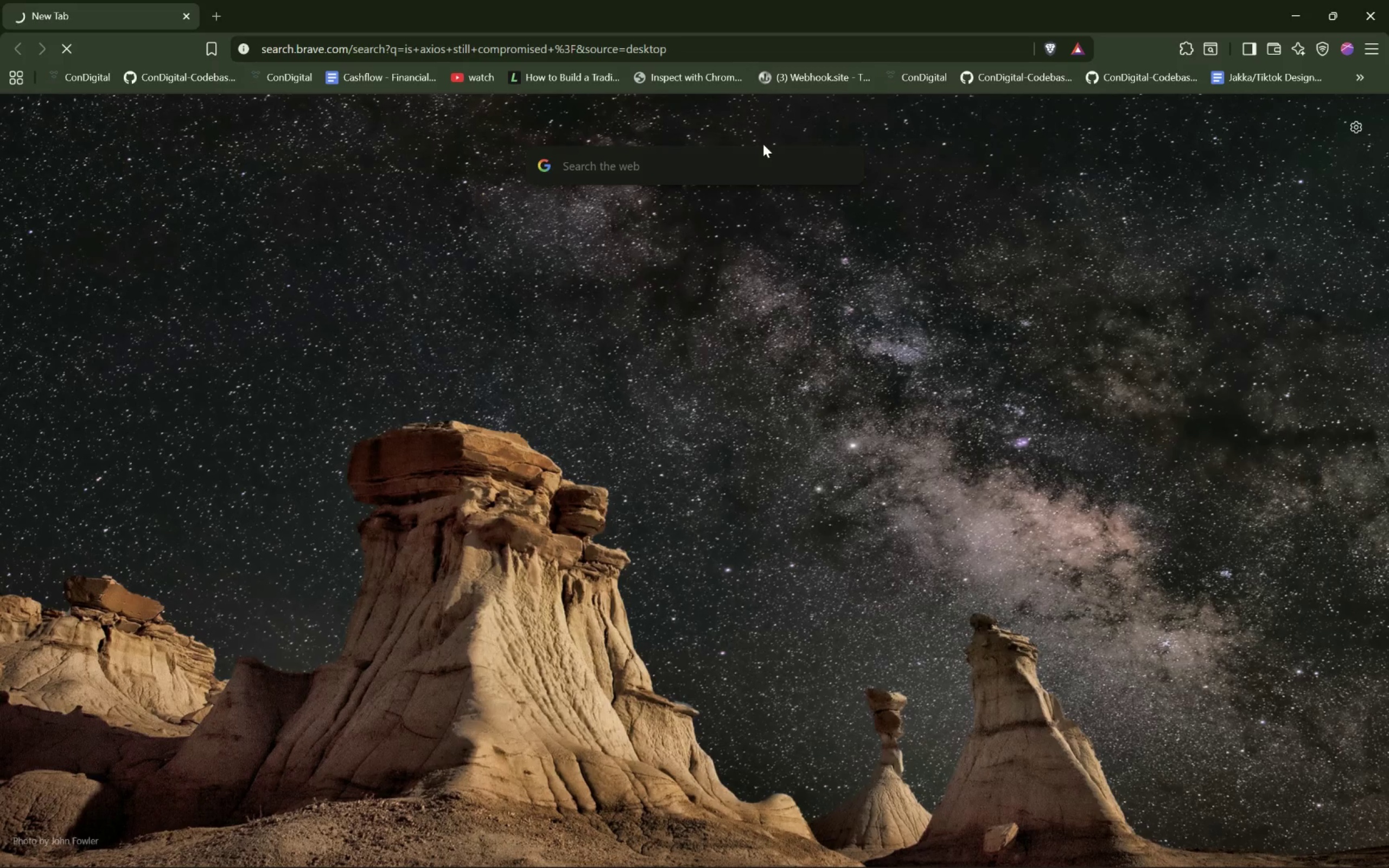 
 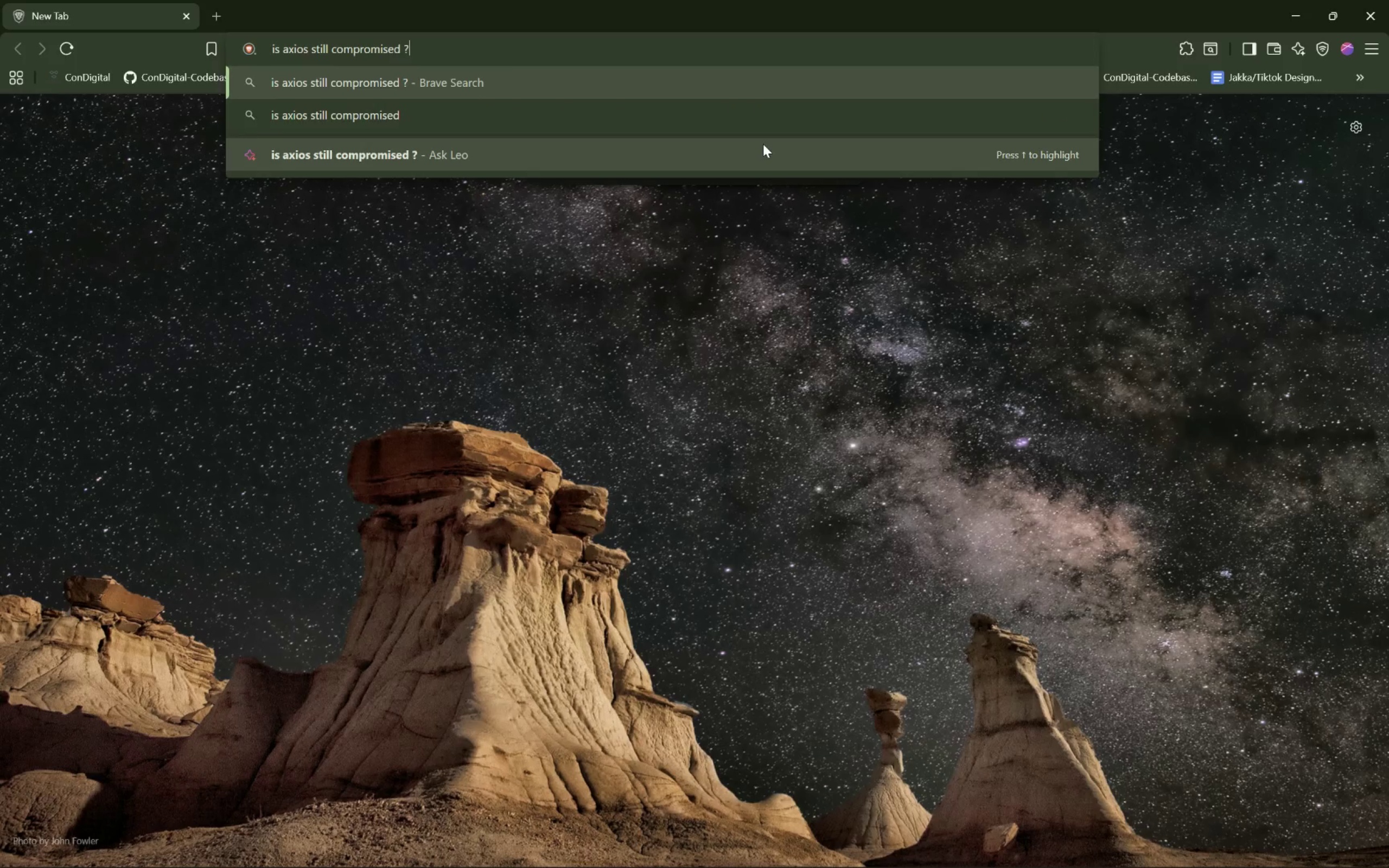 
key(Enter)
 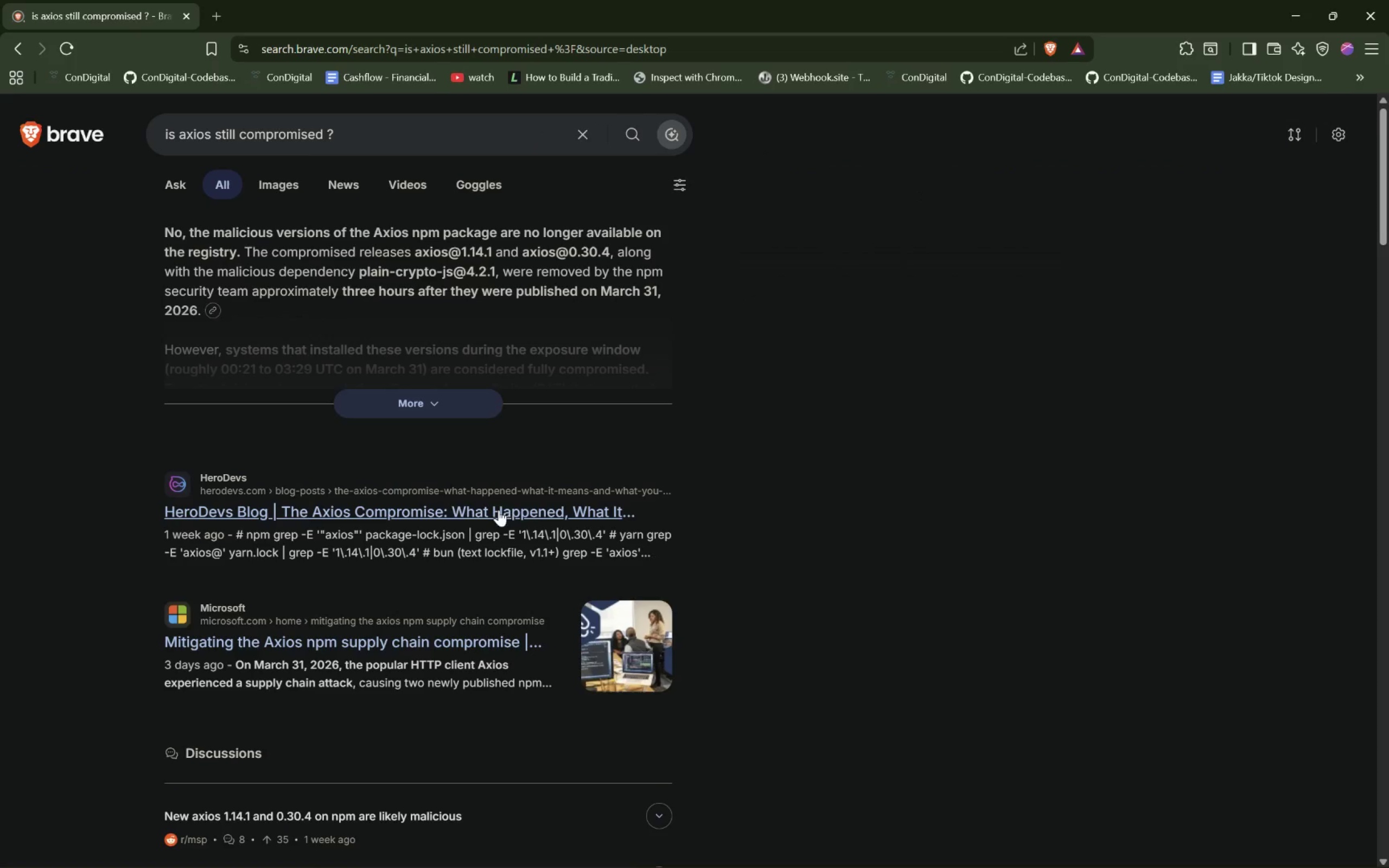 
wait(9.16)
 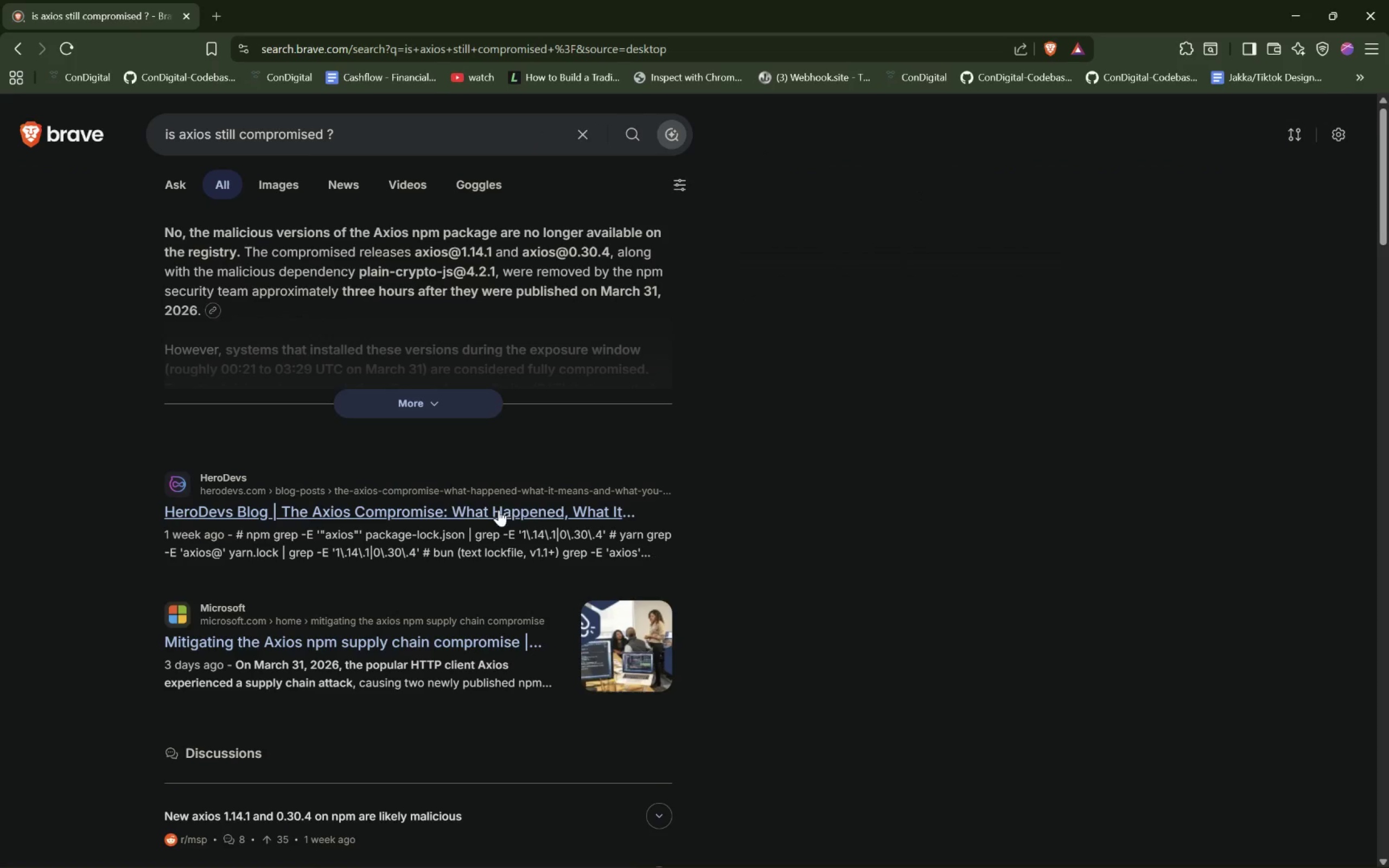 
left_click_drag(start_coordinate=[462, 251], to_coordinate=[498, 246])
 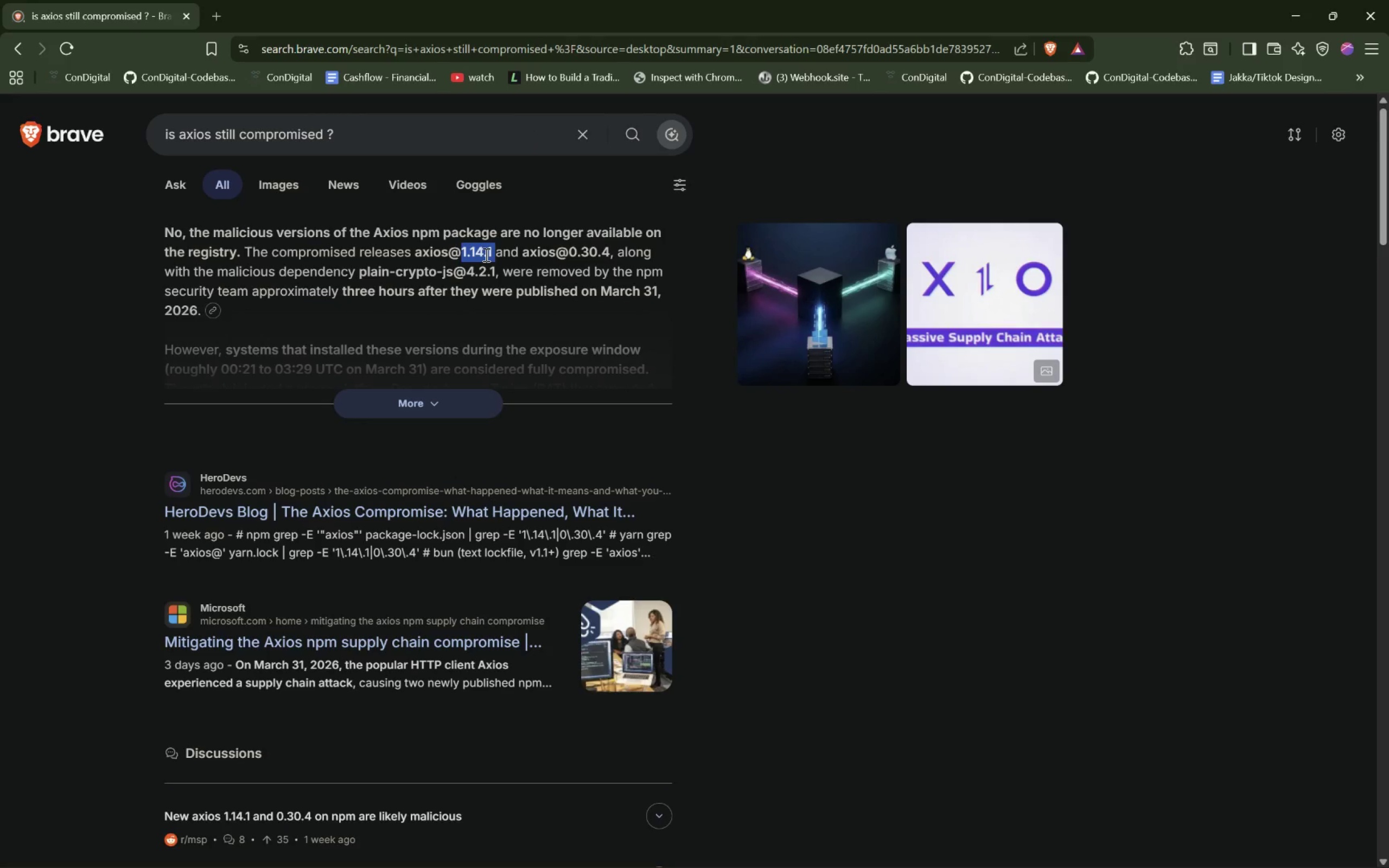 
double_click([483, 253])
 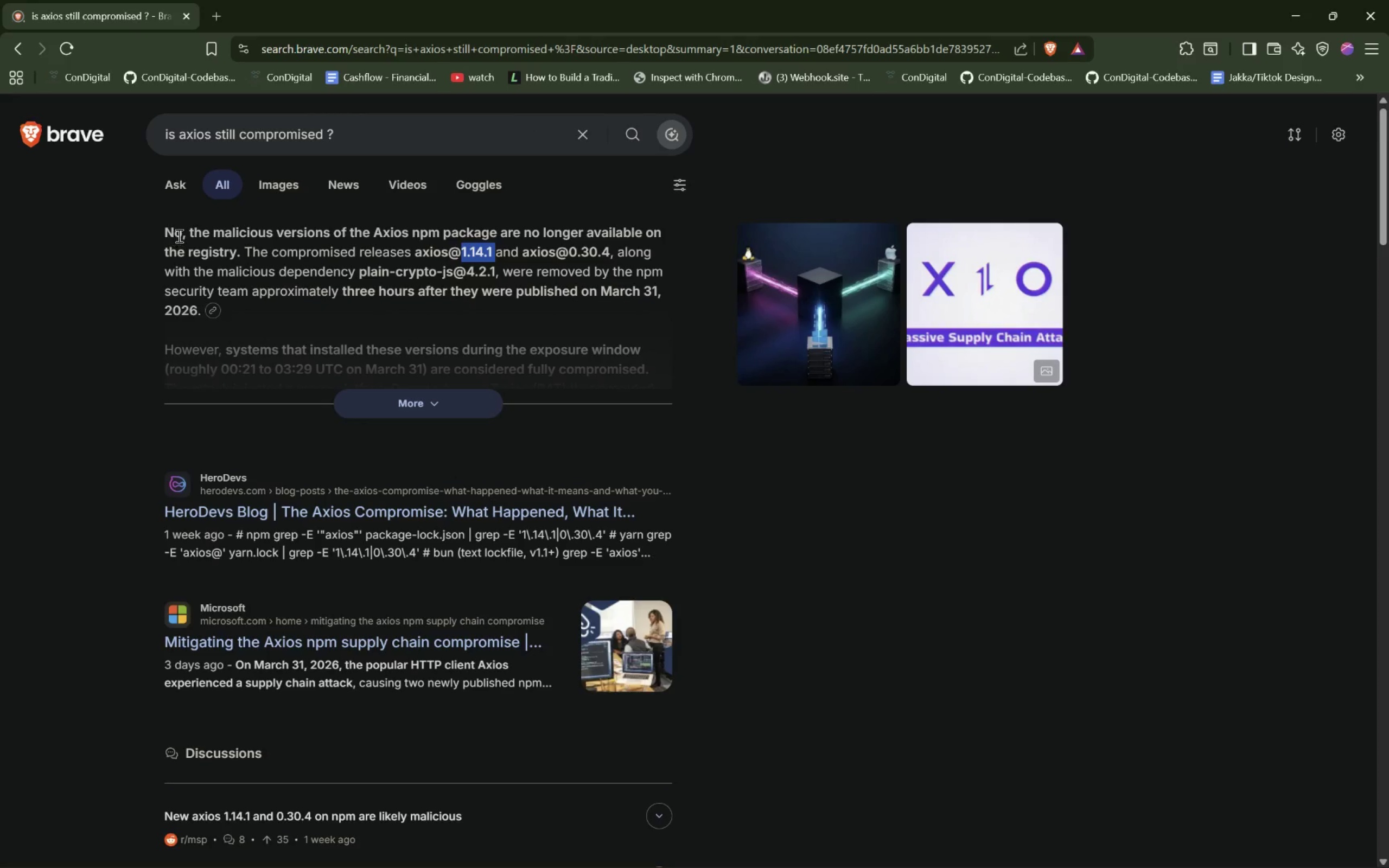 
double_click([224, 254])
 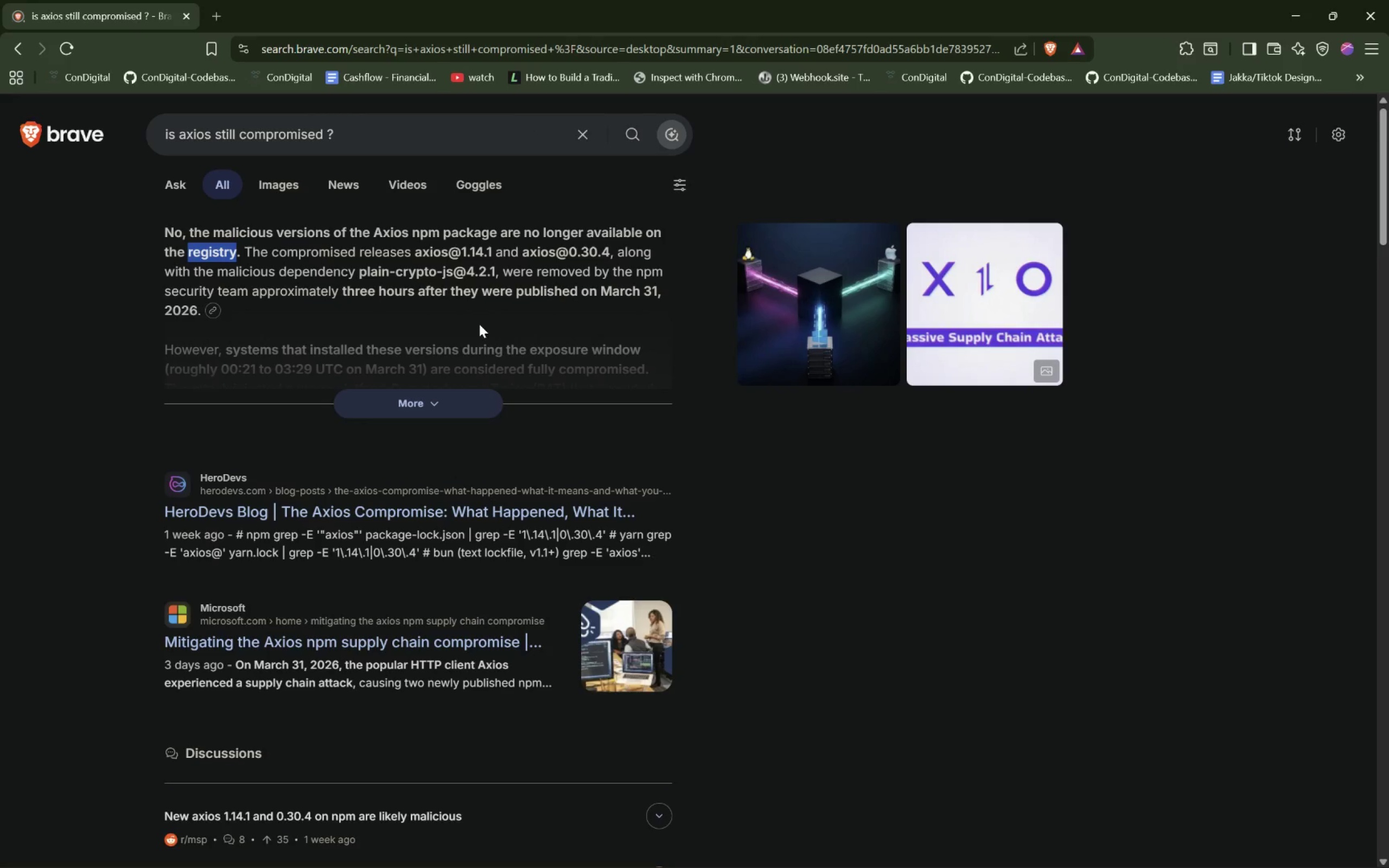 
left_click([472, 285])
 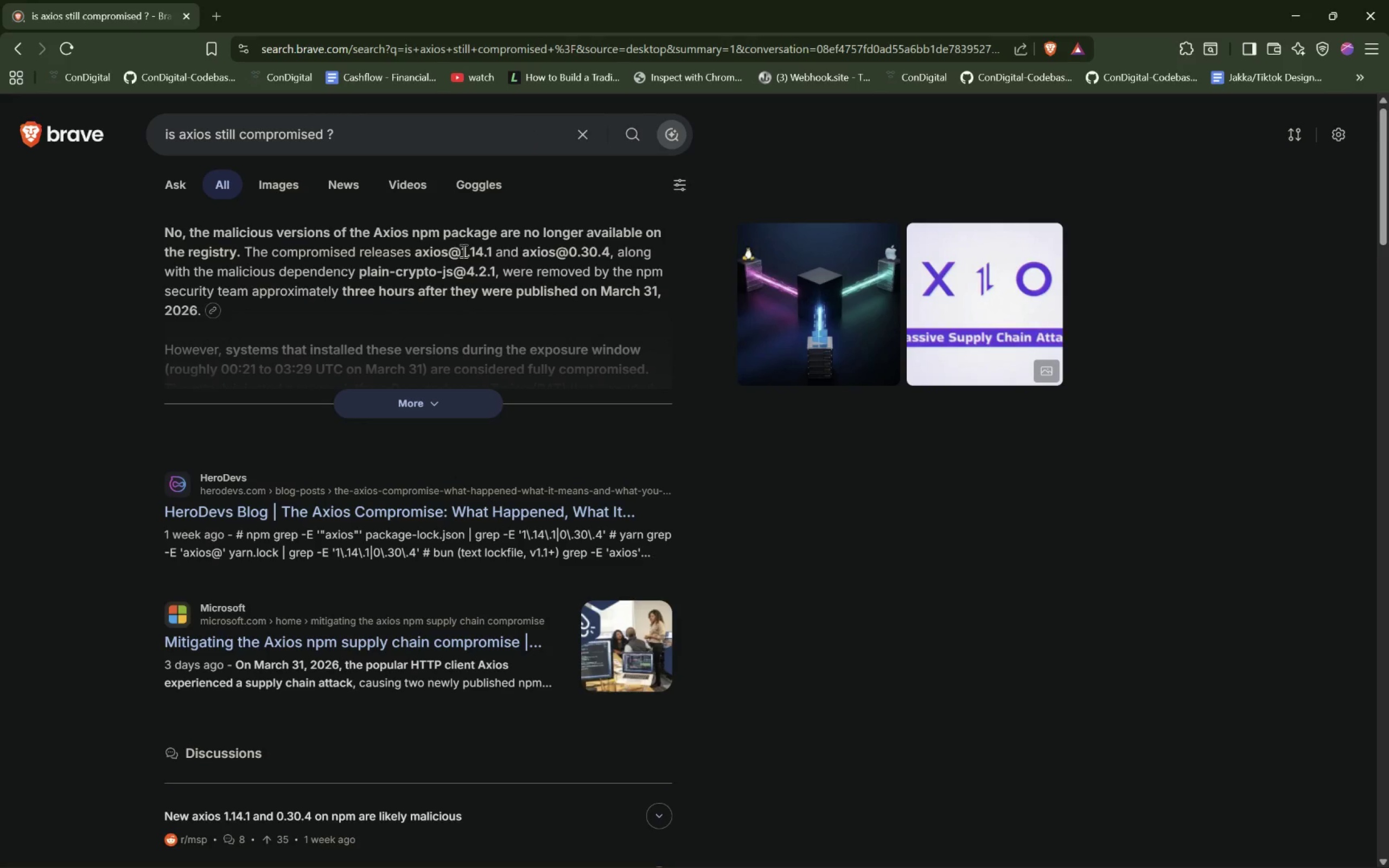 
left_click_drag(start_coordinate=[462, 251], to_coordinate=[494, 248])
 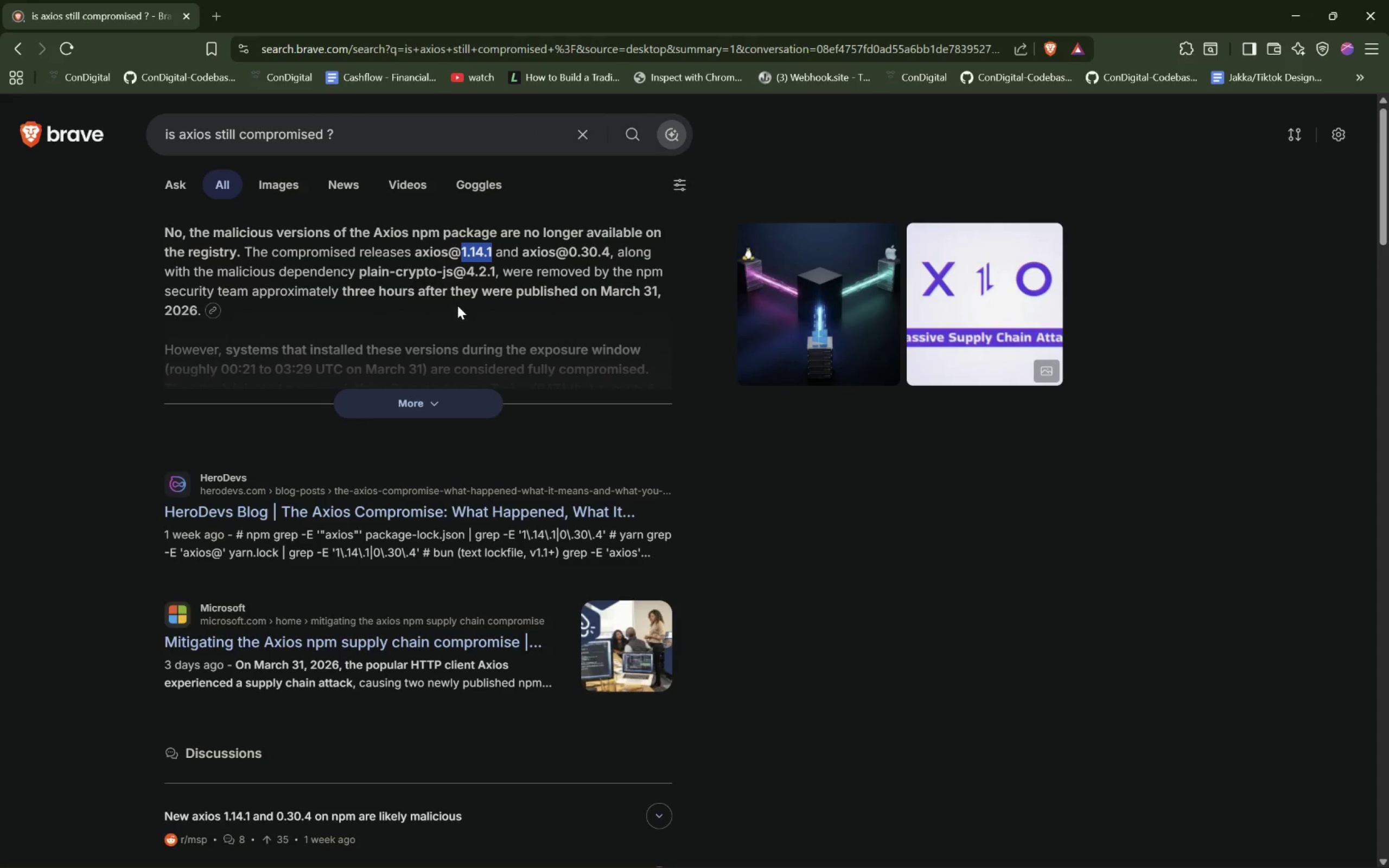 
wait(9.06)
 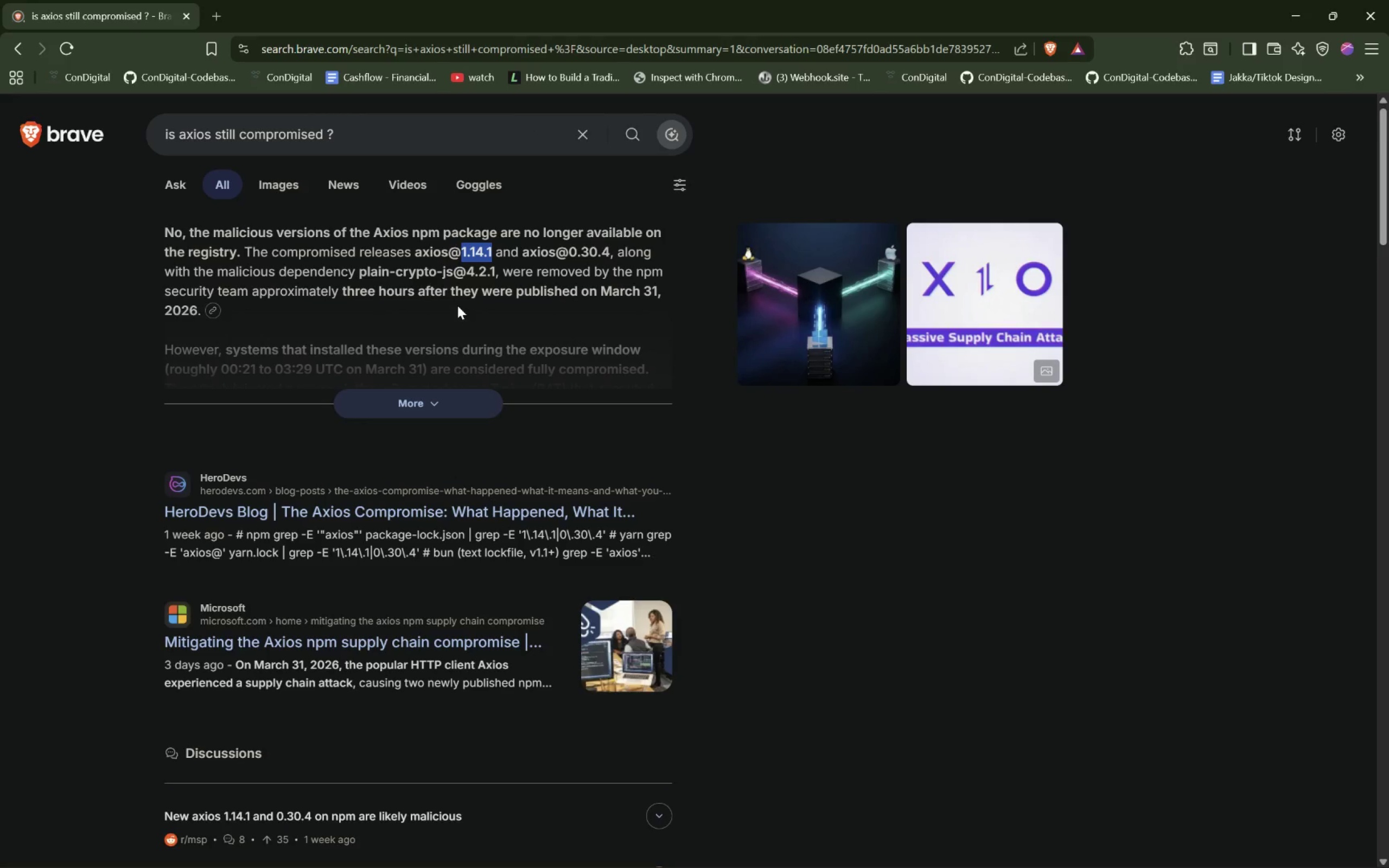 
mouse_move([1336, 854])
 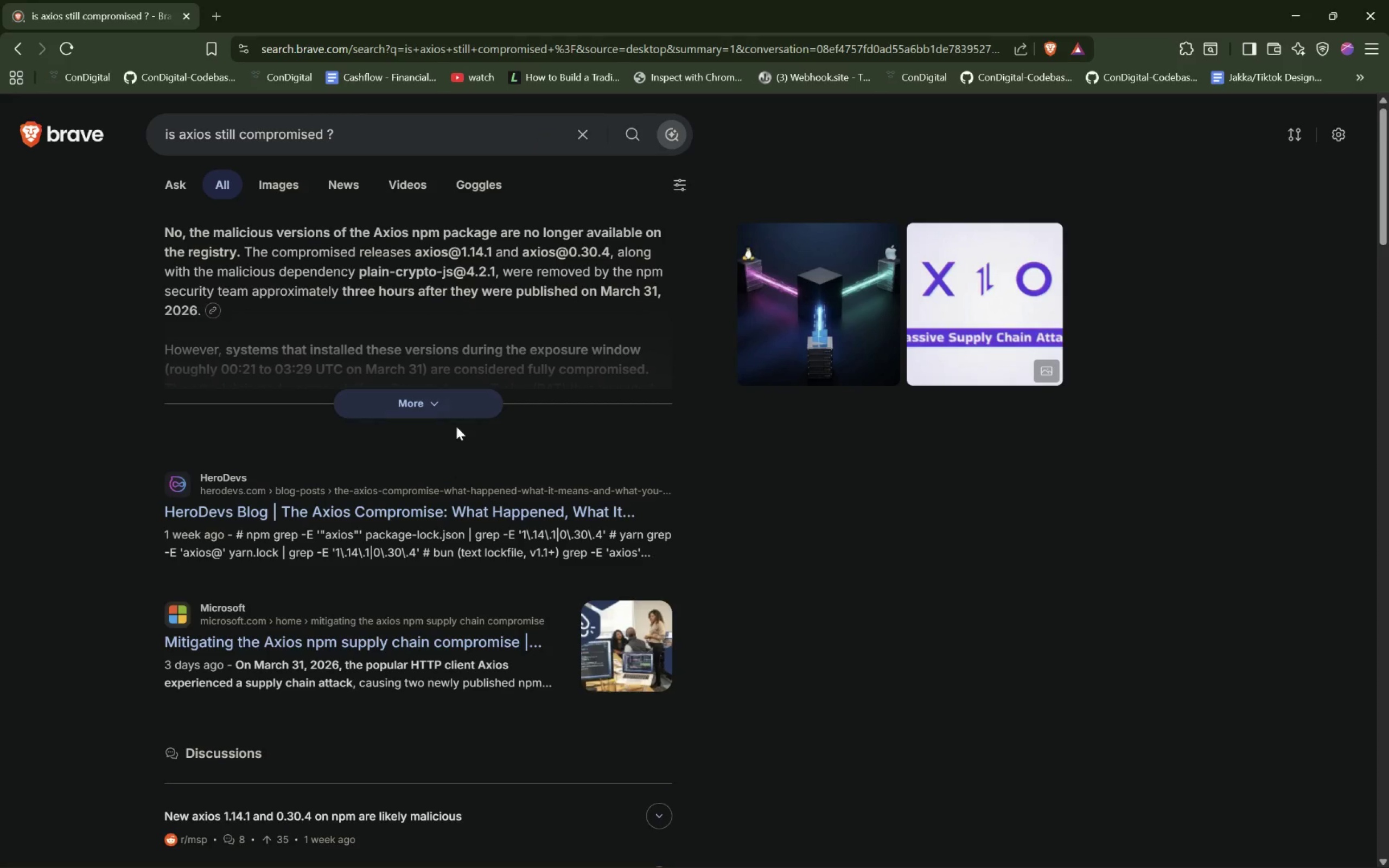 
key(Alt+Tab)
 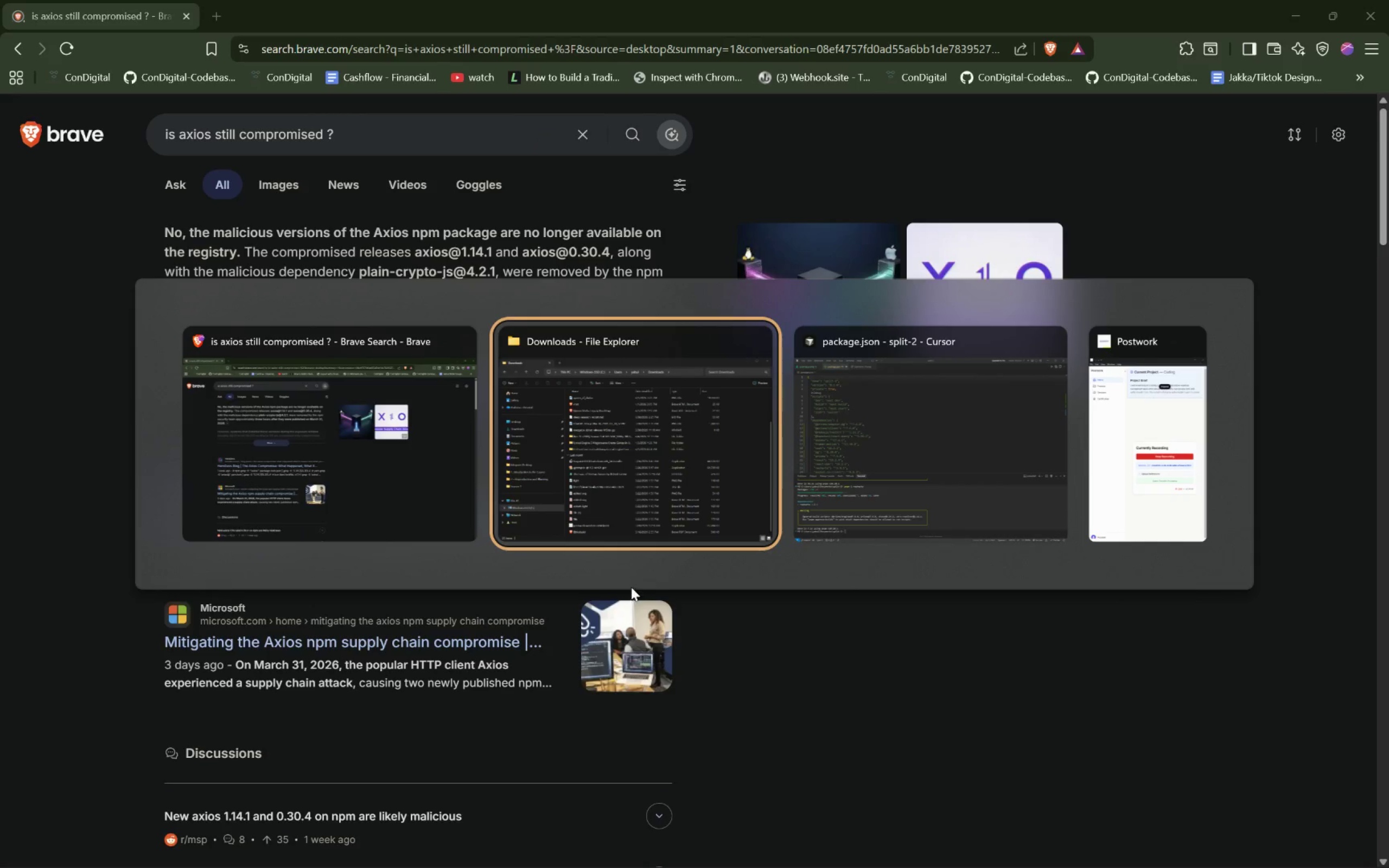 
key(Alt+Tab)
 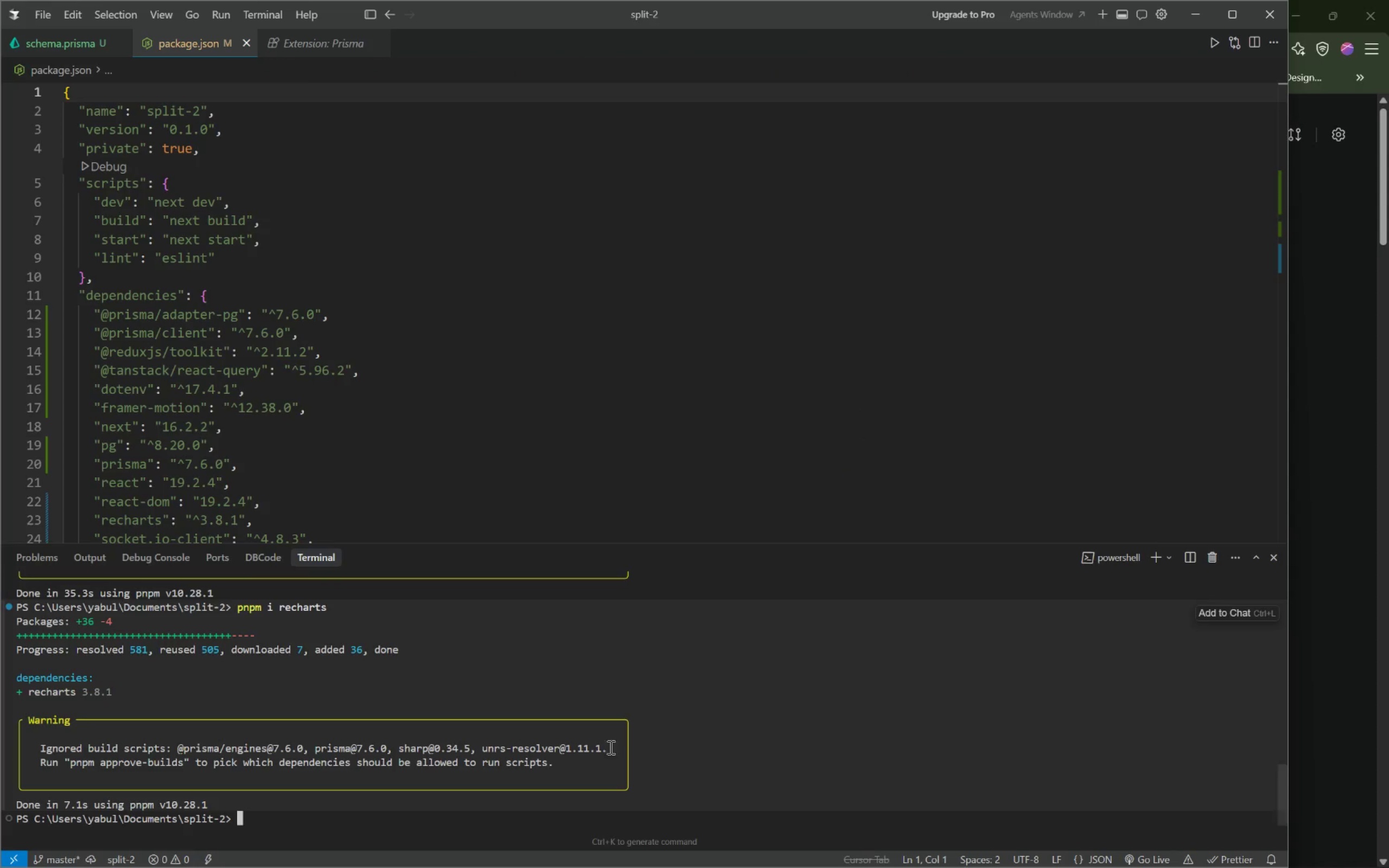 
left_click([556, 742])
 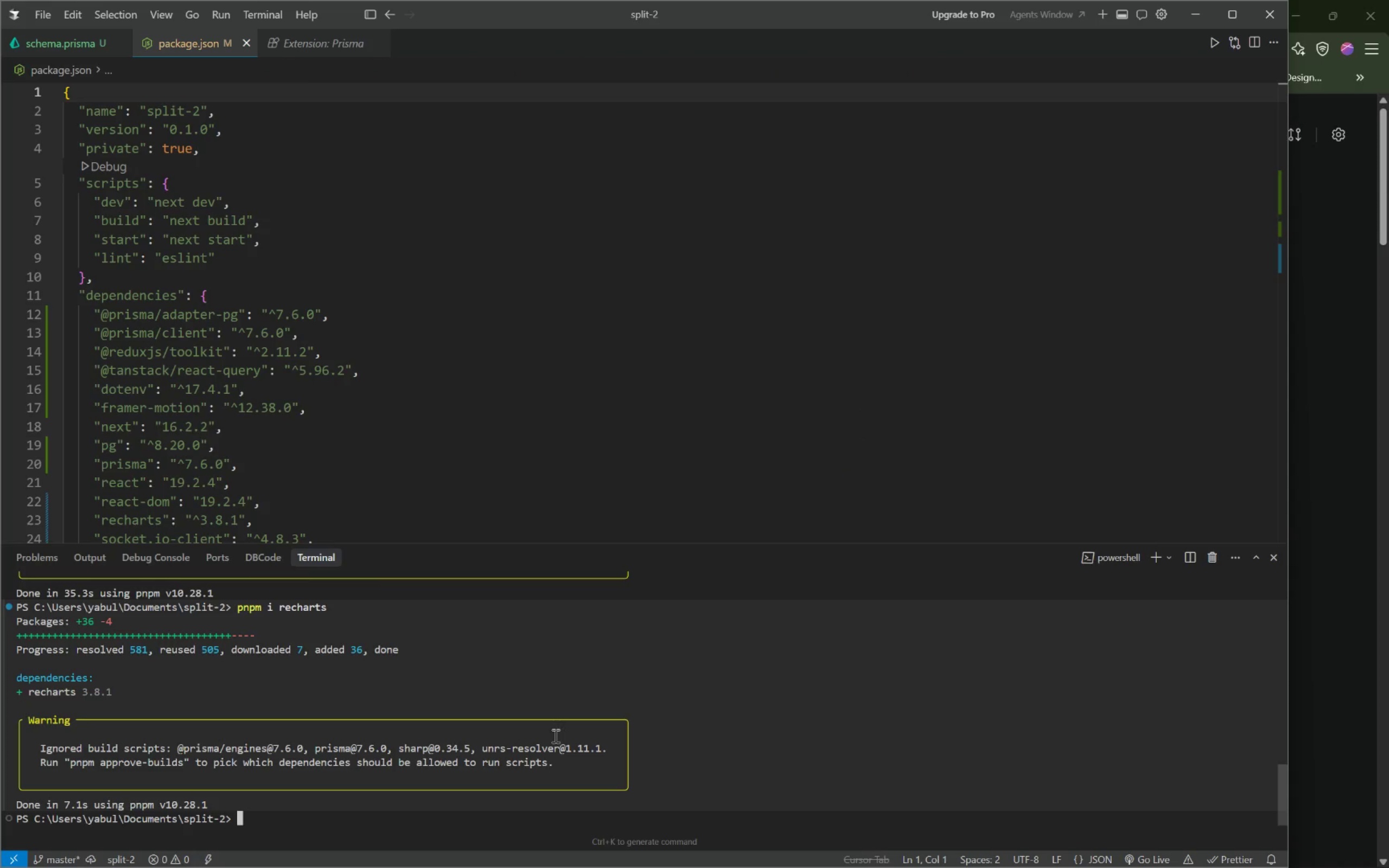 
type(npm i axios)
 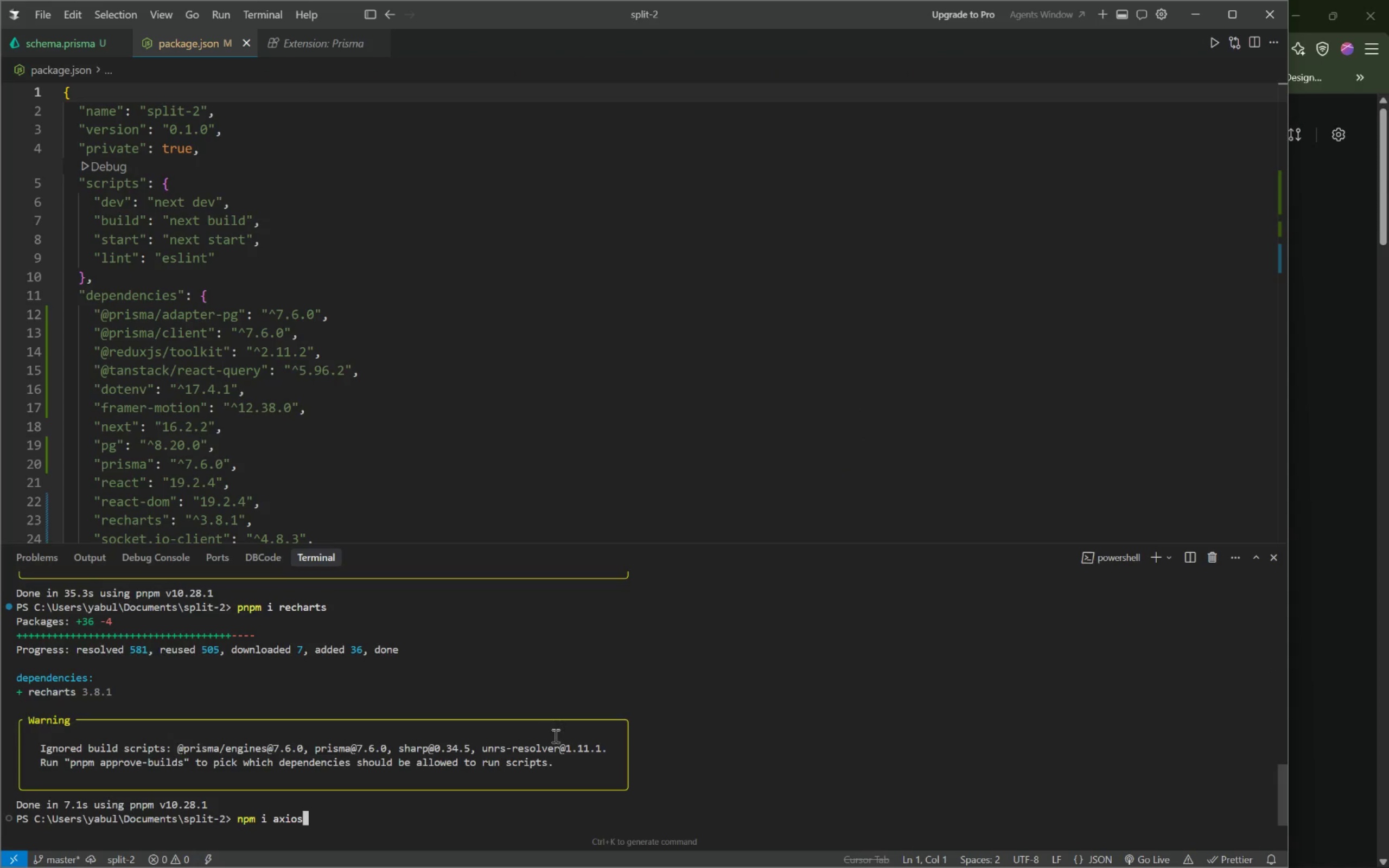 
key(Enter)
 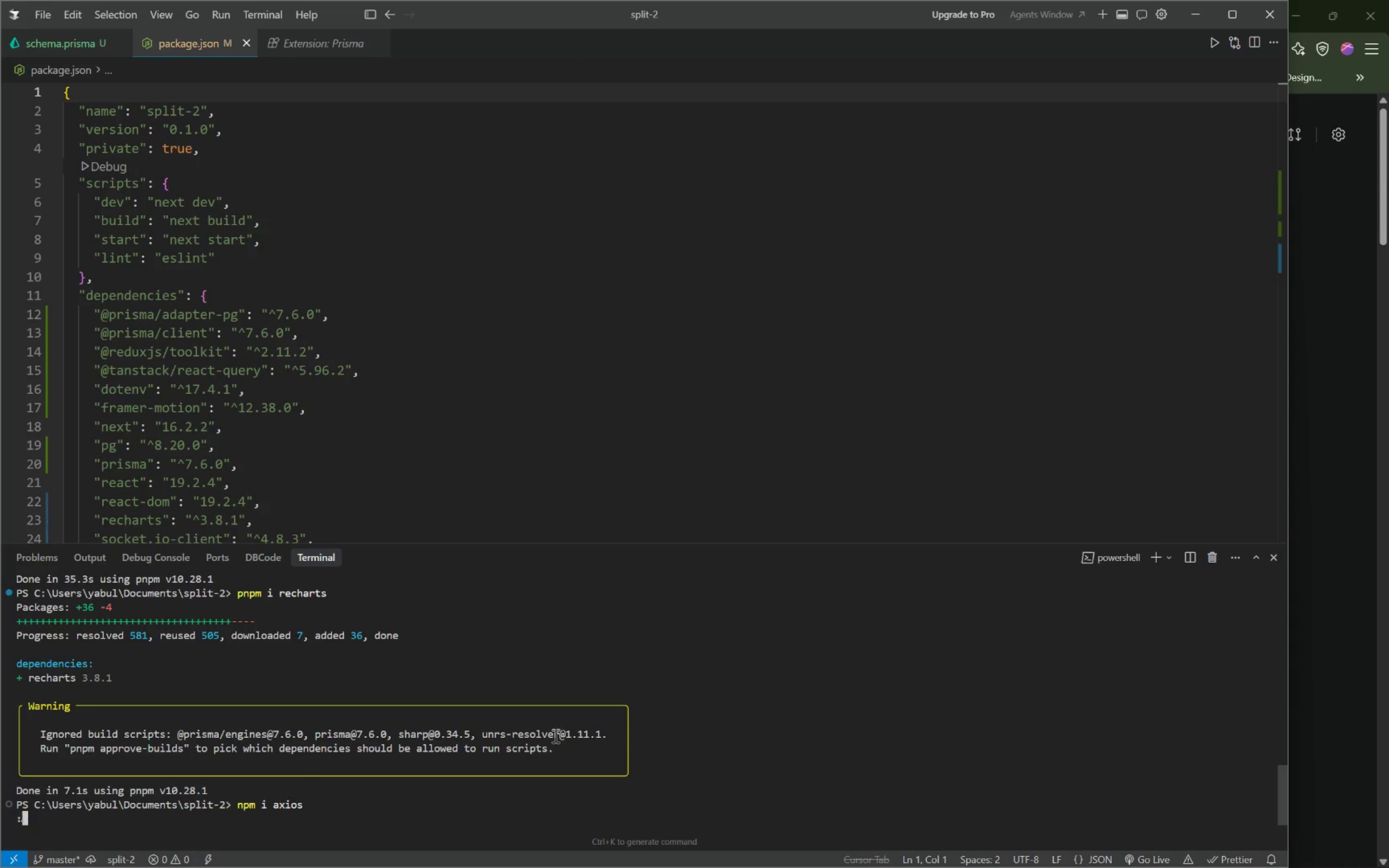 
key(Control+ControlLeft)
 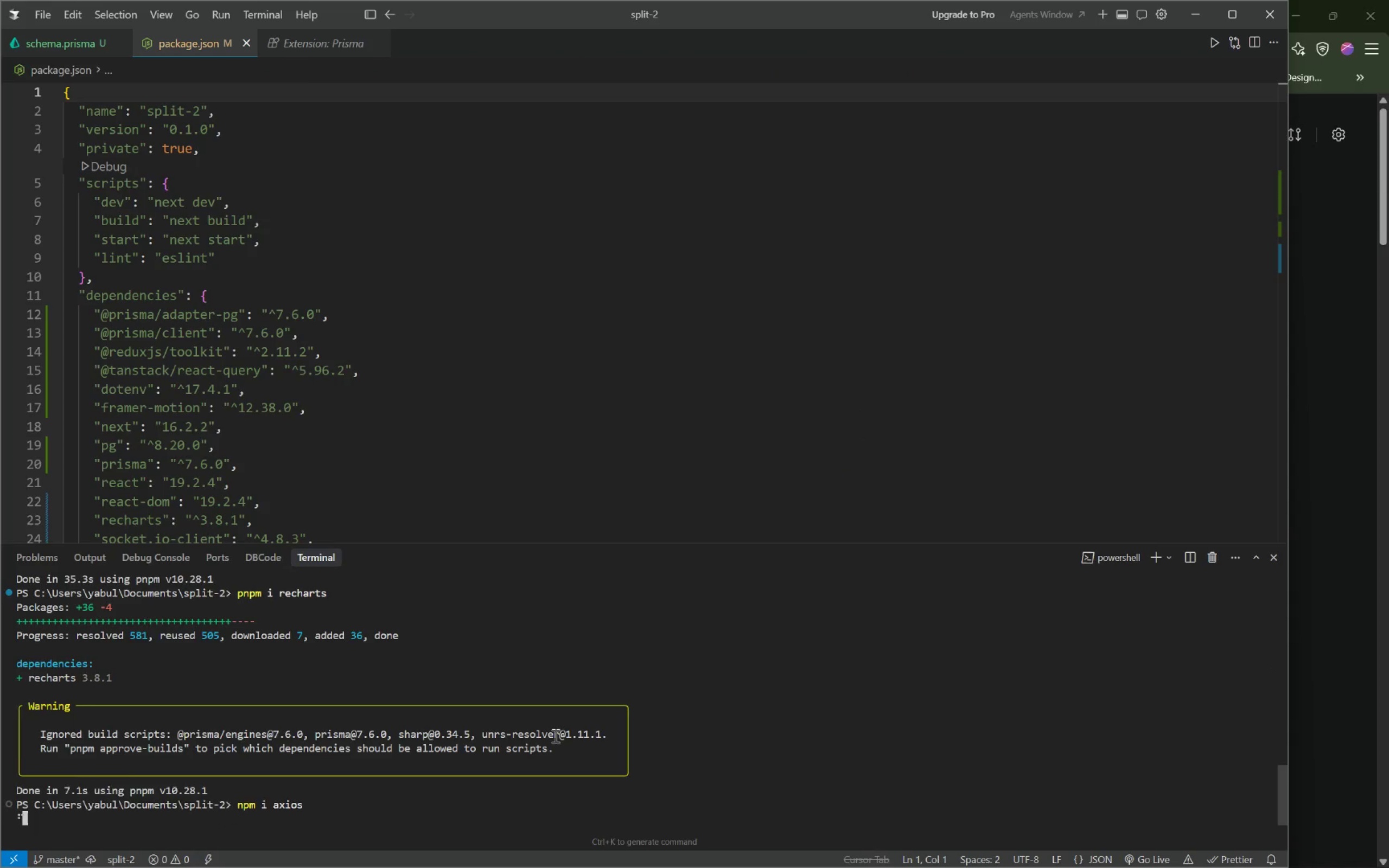 
key(Control+C)
 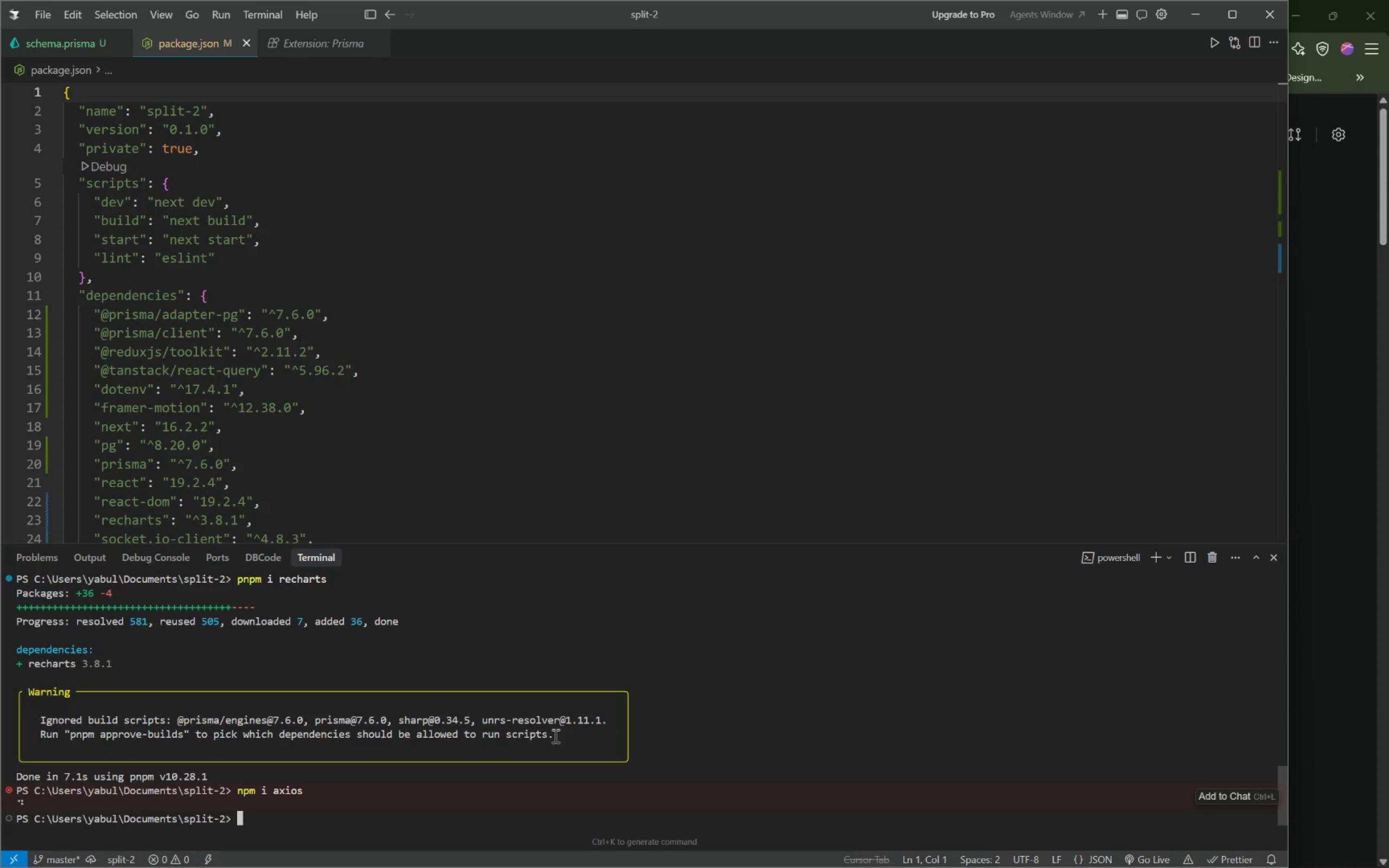 
type(pnpm ia)
key(Backspace)
type( axios)
 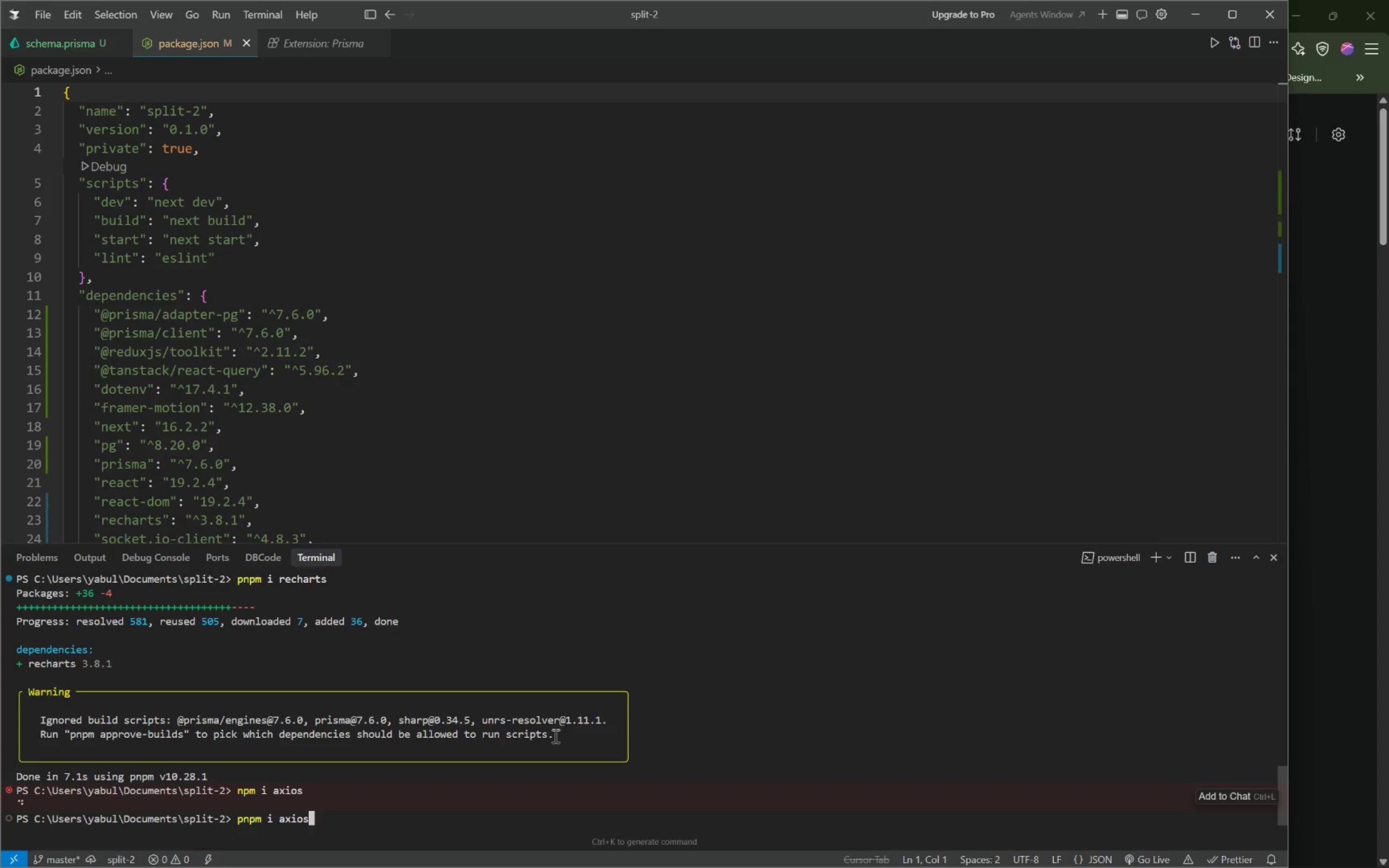 
key(Enter)
 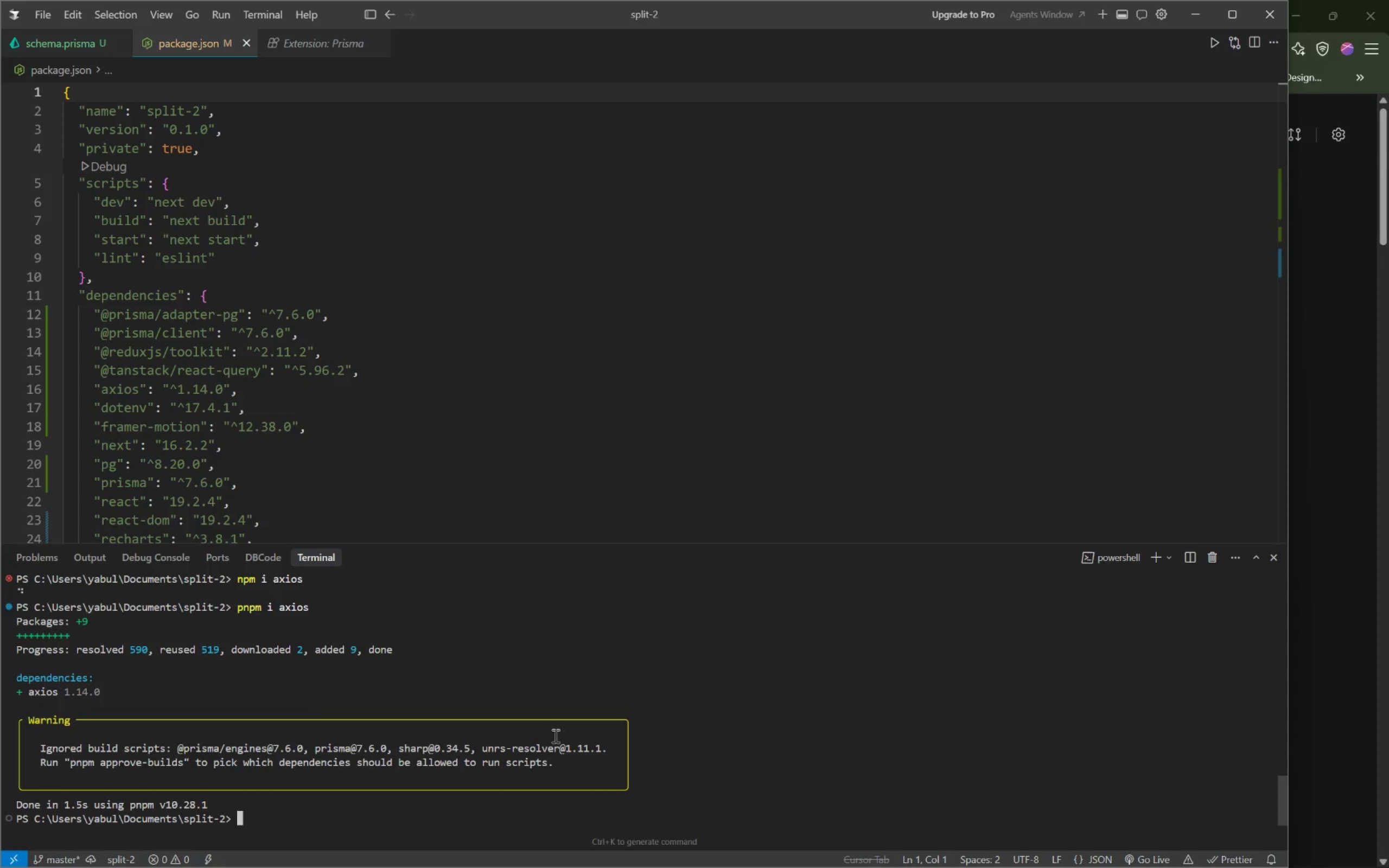 
wait(11.58)
 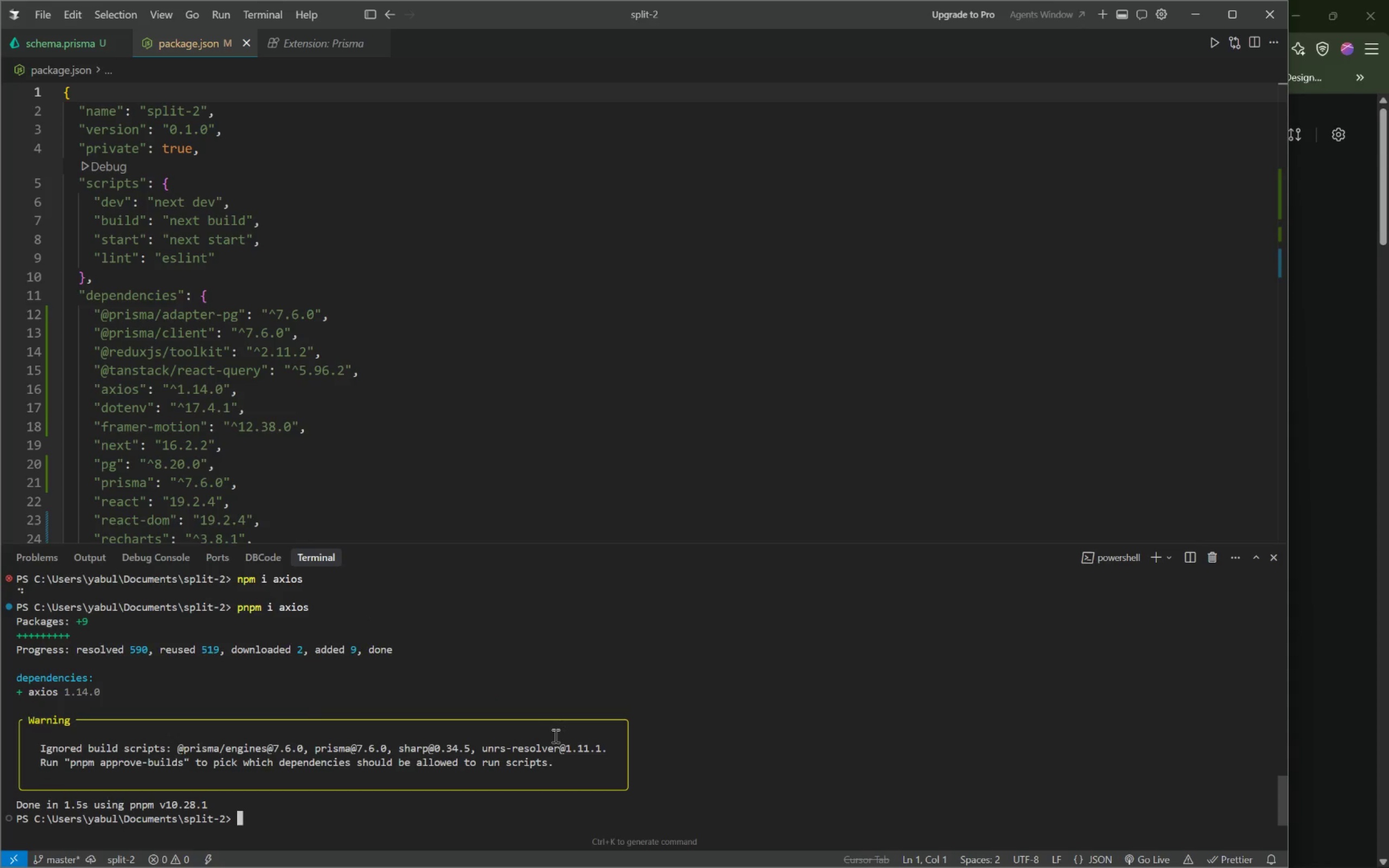 
type( )
key(Backspace)
type(clear)
 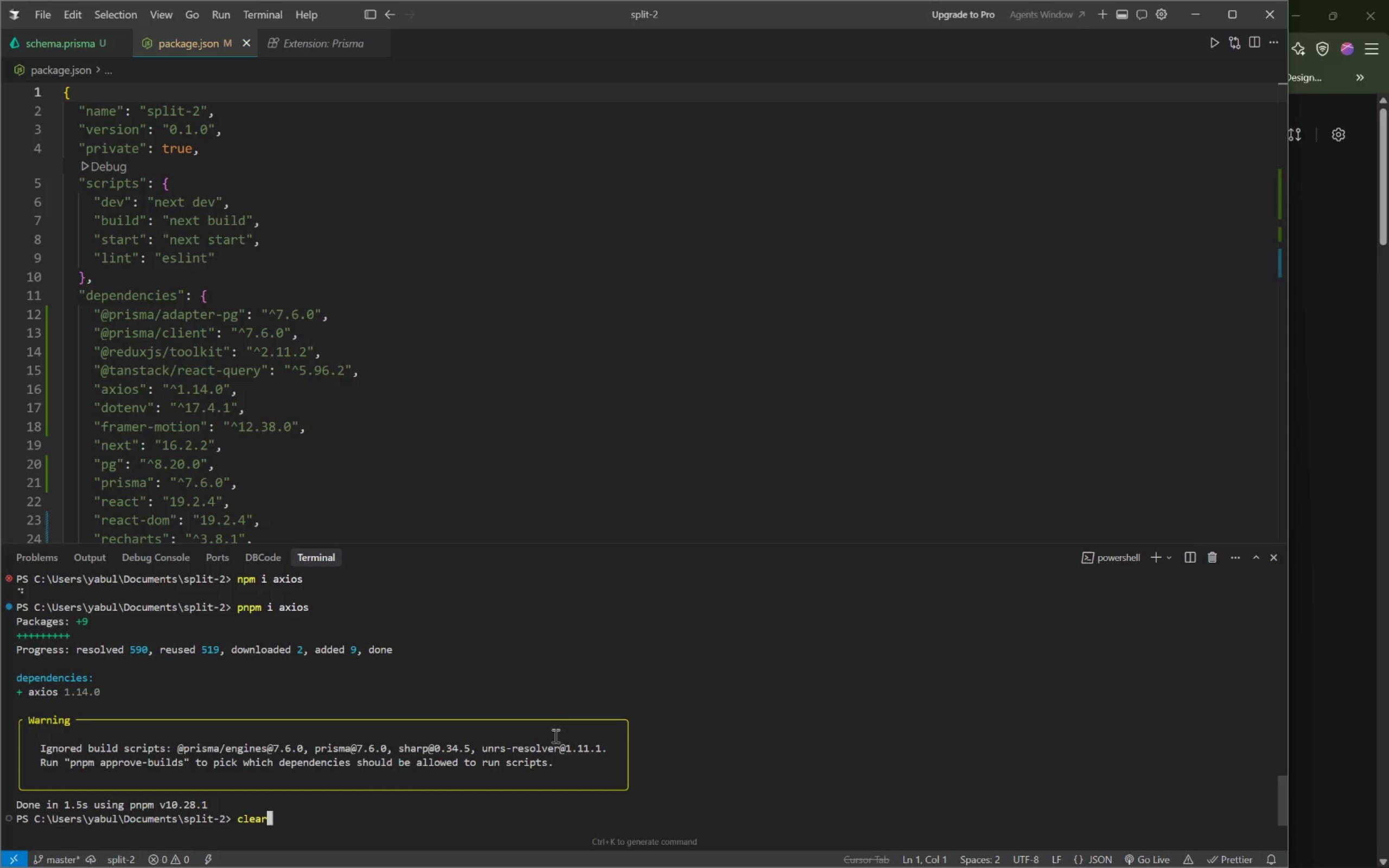 
key(Enter)
 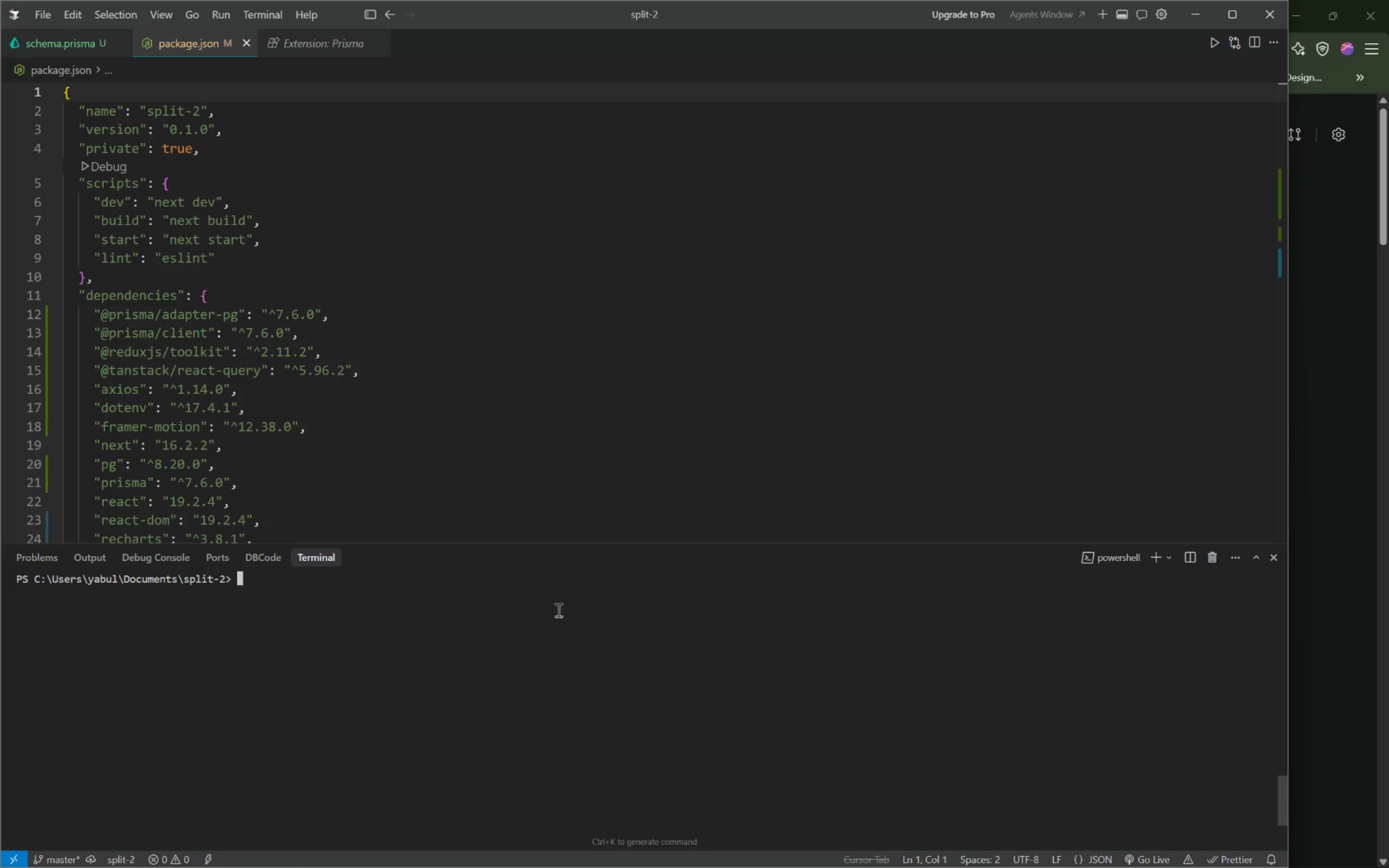 
left_click([588, 501])
 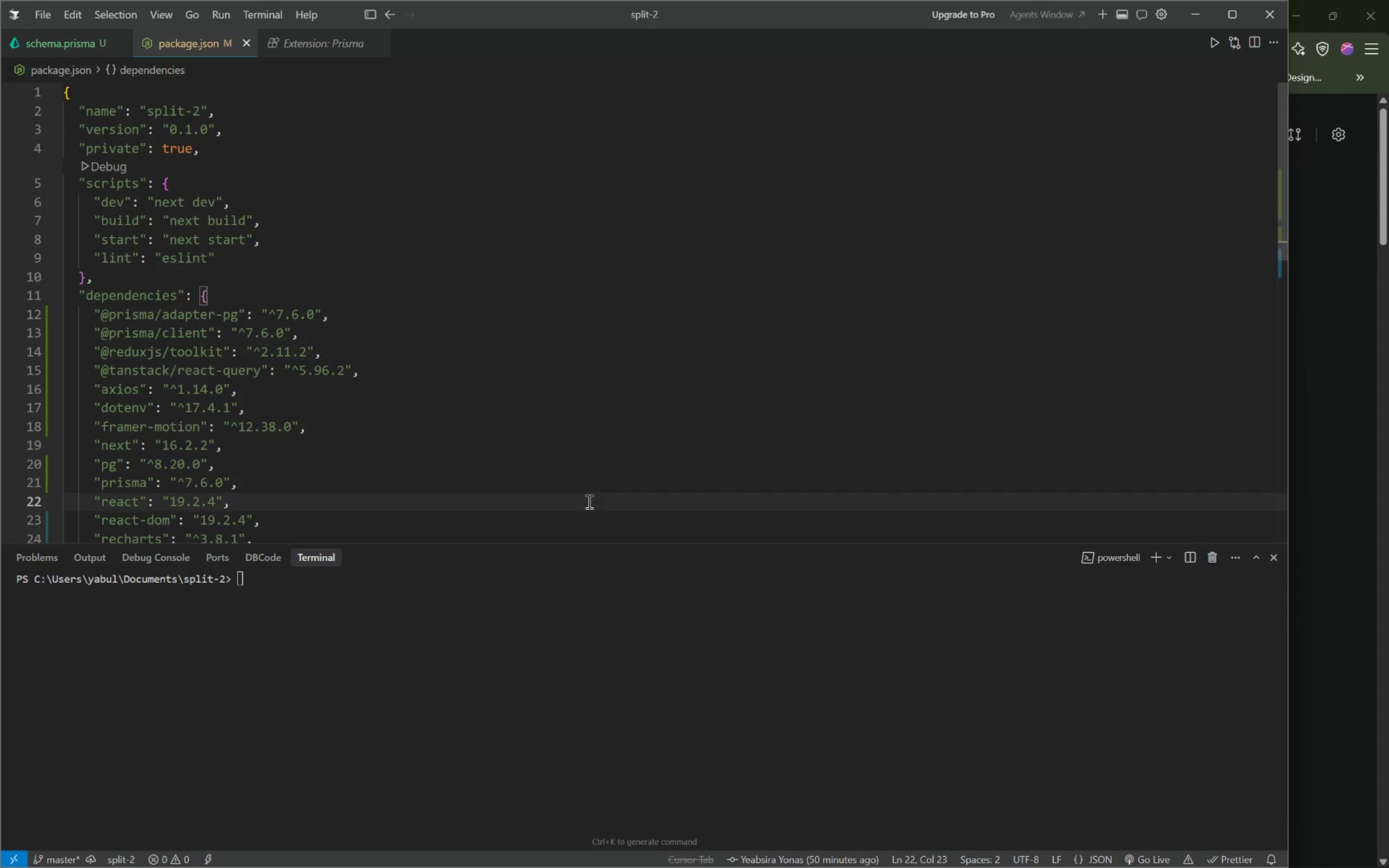 
key(Control+ControlRight)
 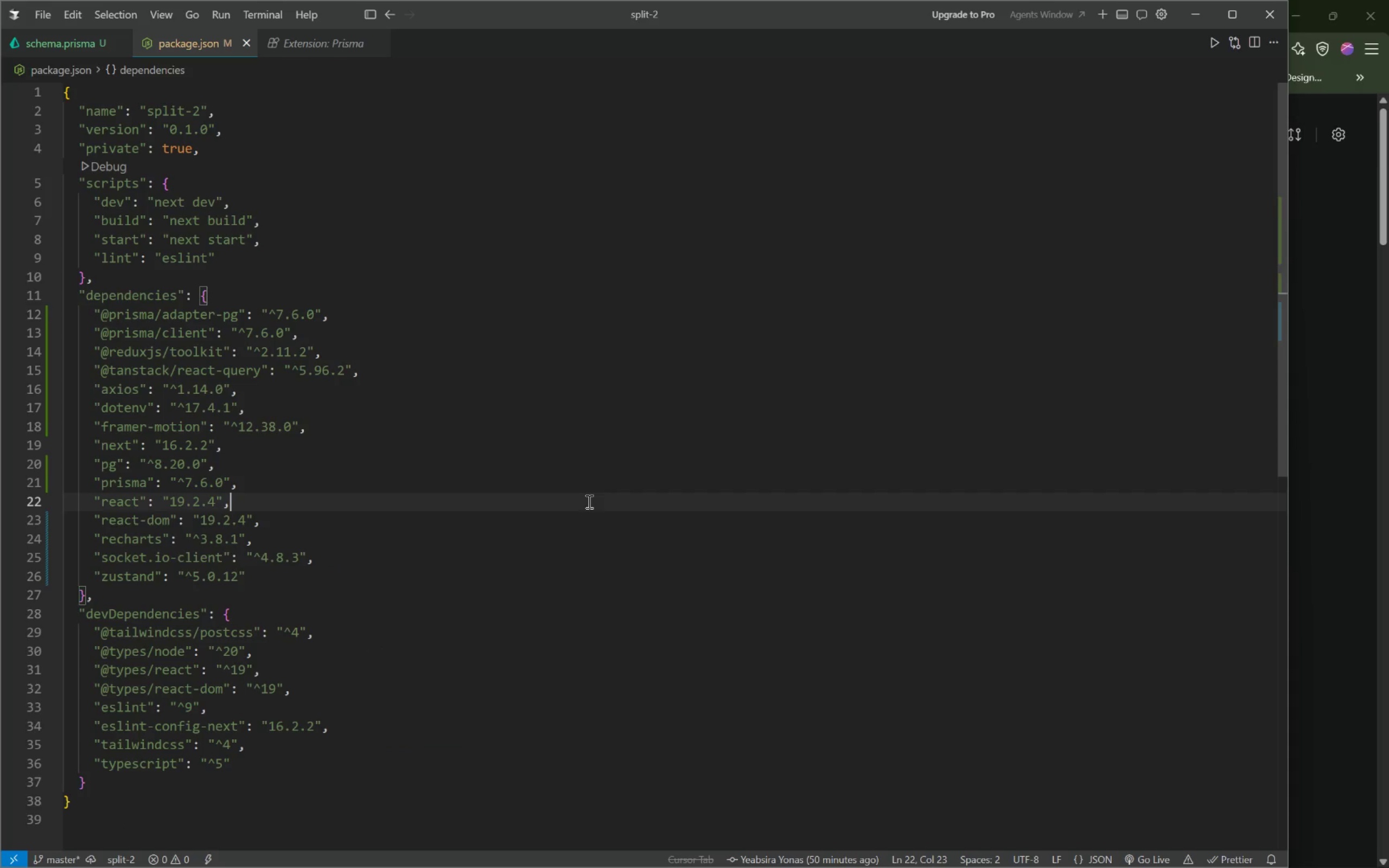 
key(Meta+Shift+F23)
 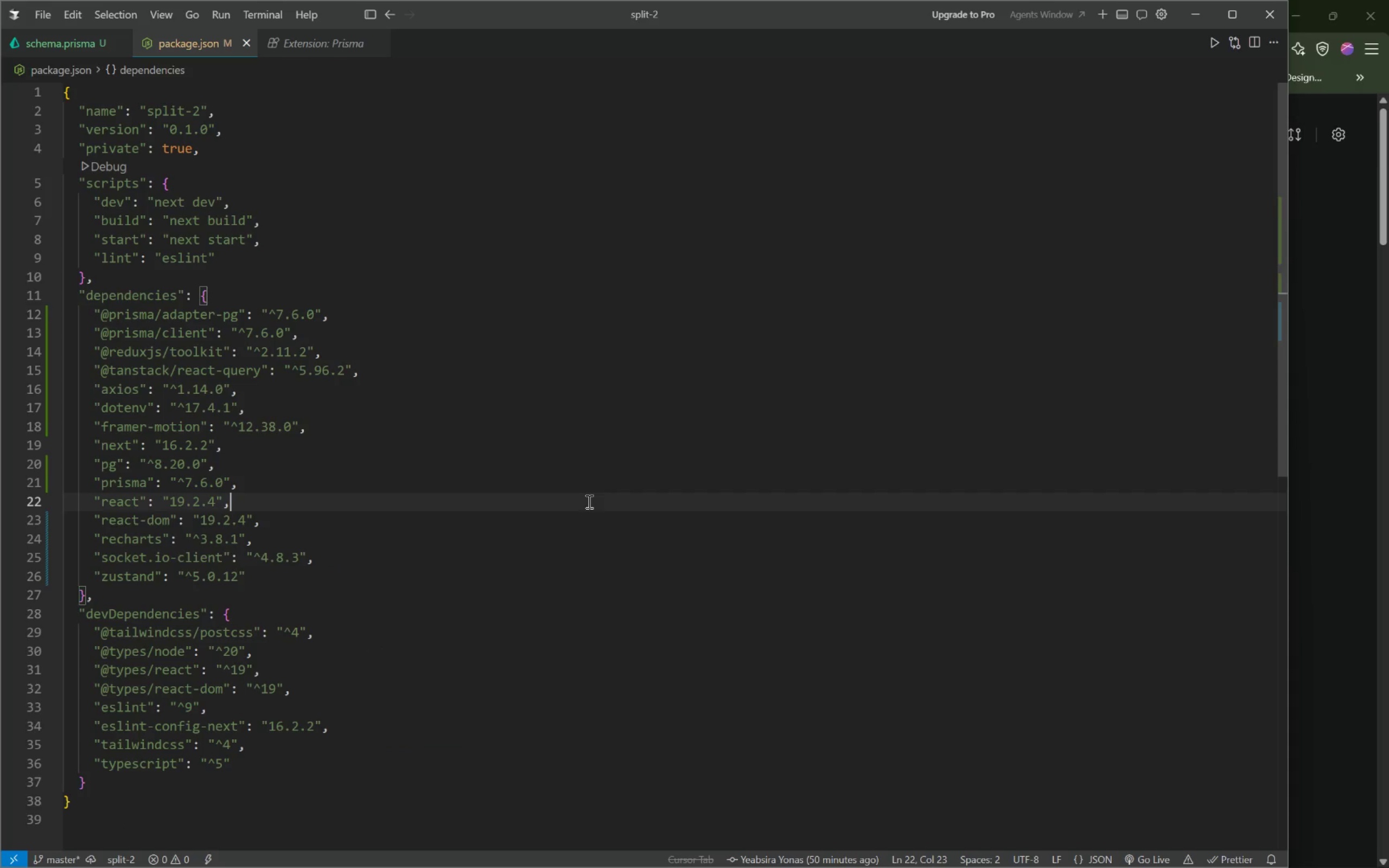 
key(Meta+Shift+ShiftLeft)
 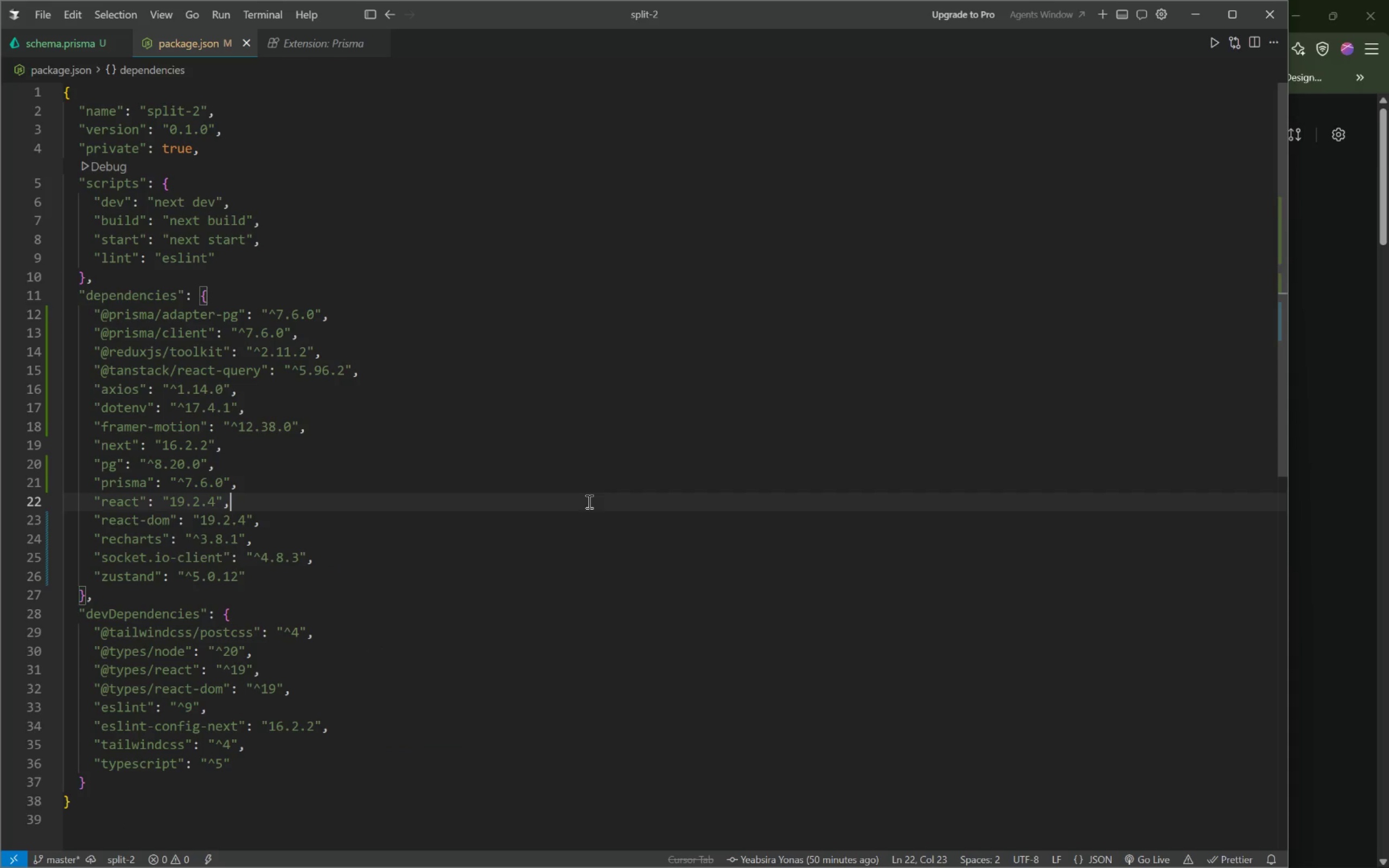 
key(Meta+Shift+Unknown)
 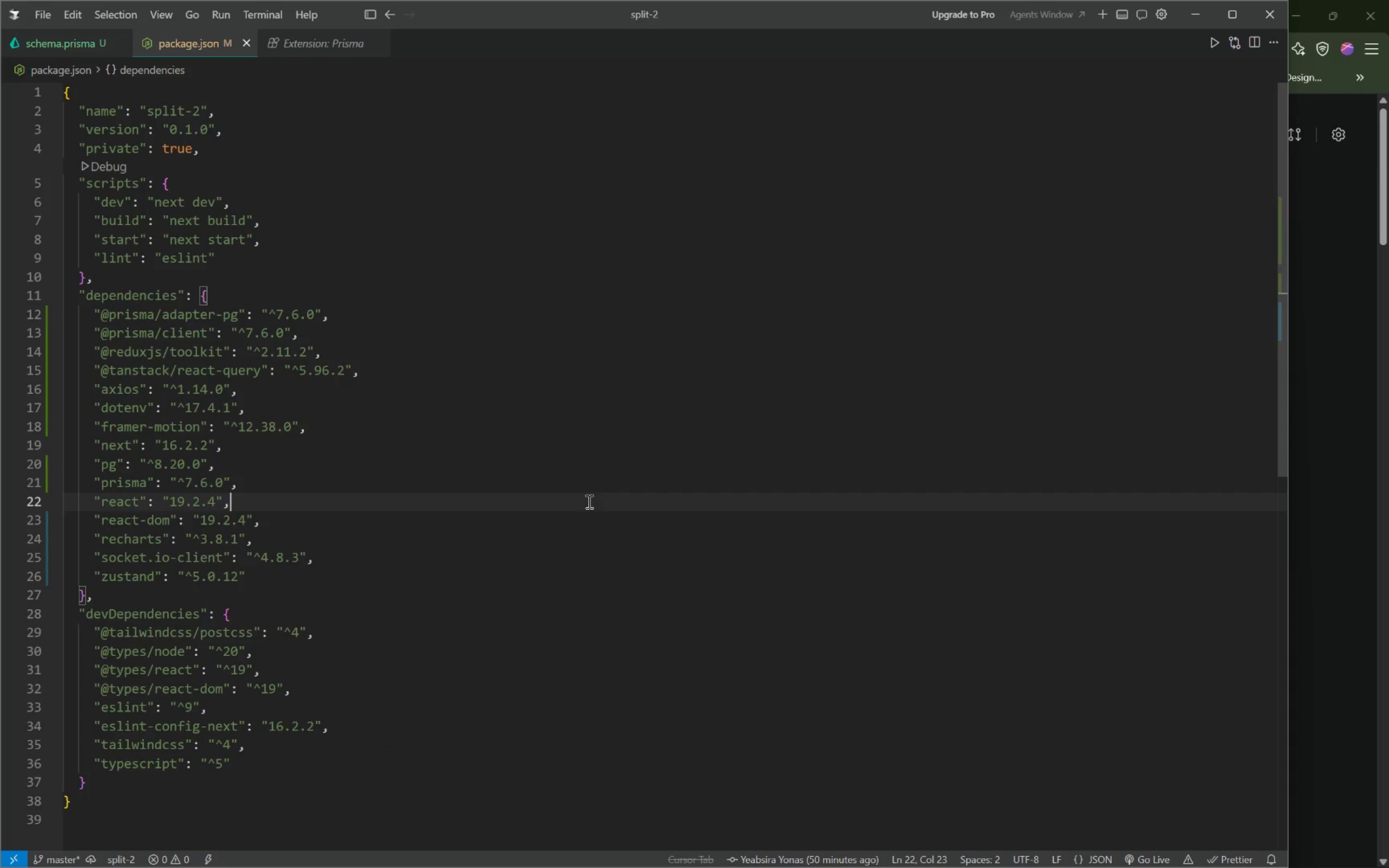 
key(Meta+MetaLeft)
 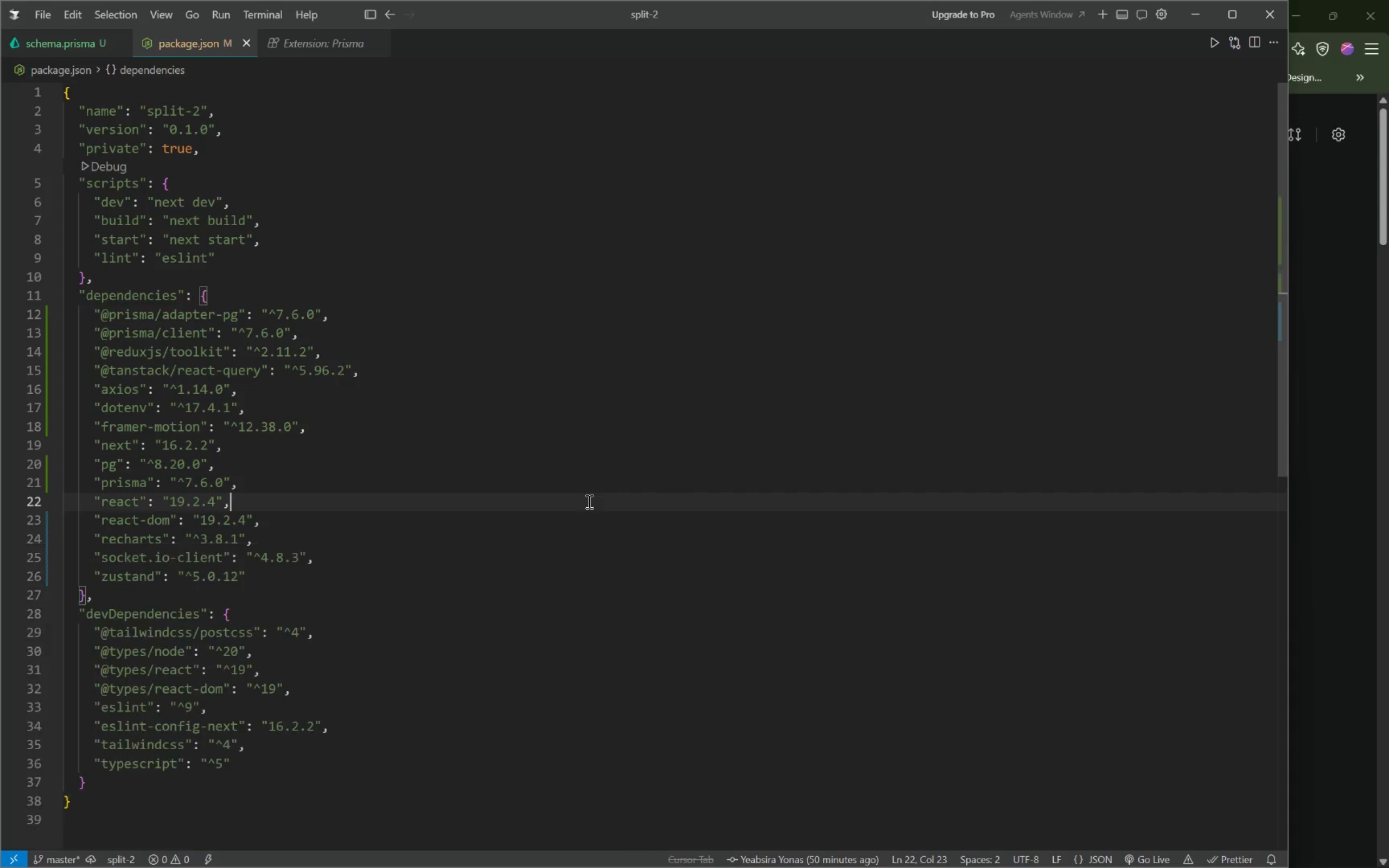 
key(Control+J)
 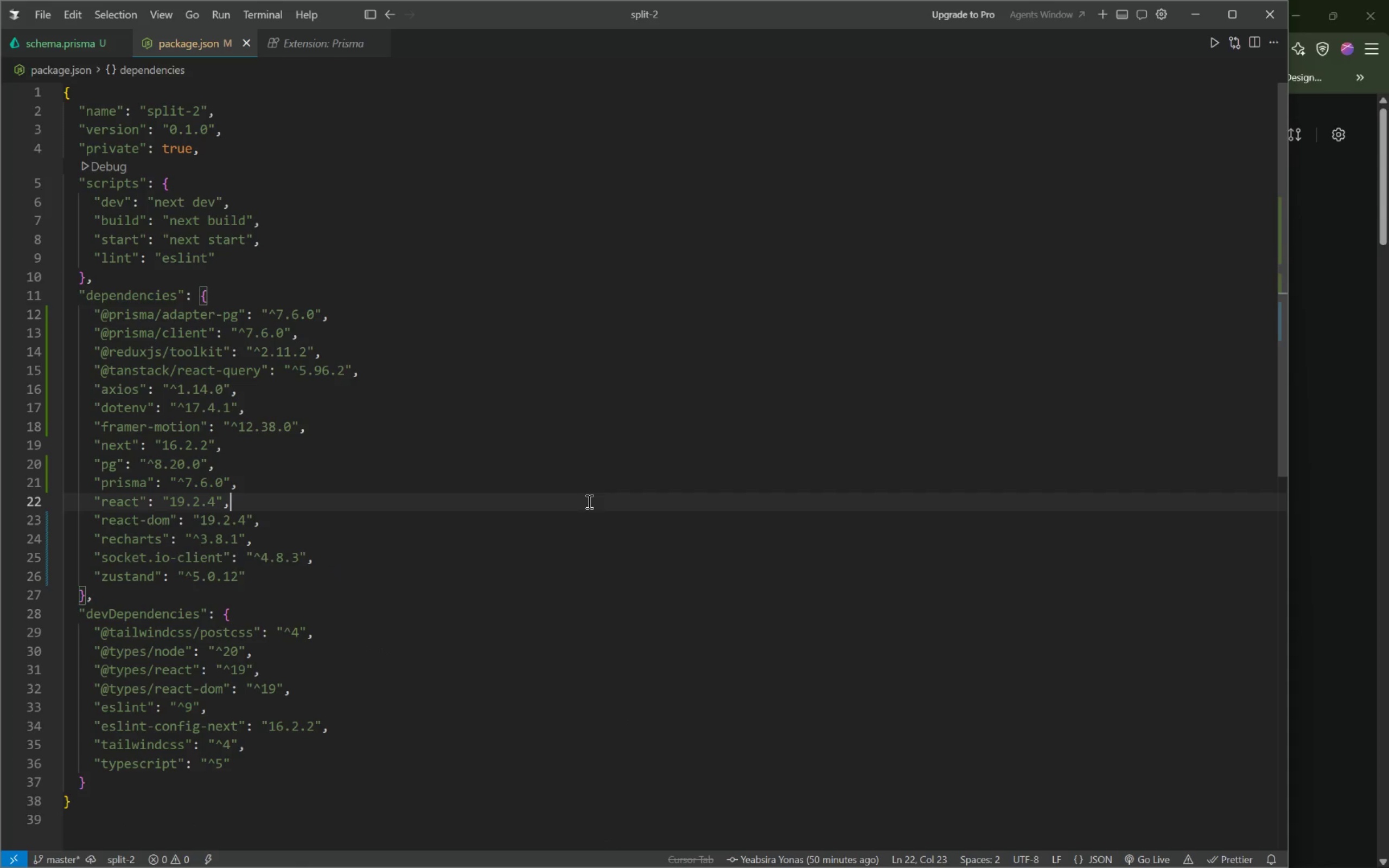 
wait(56.84)
 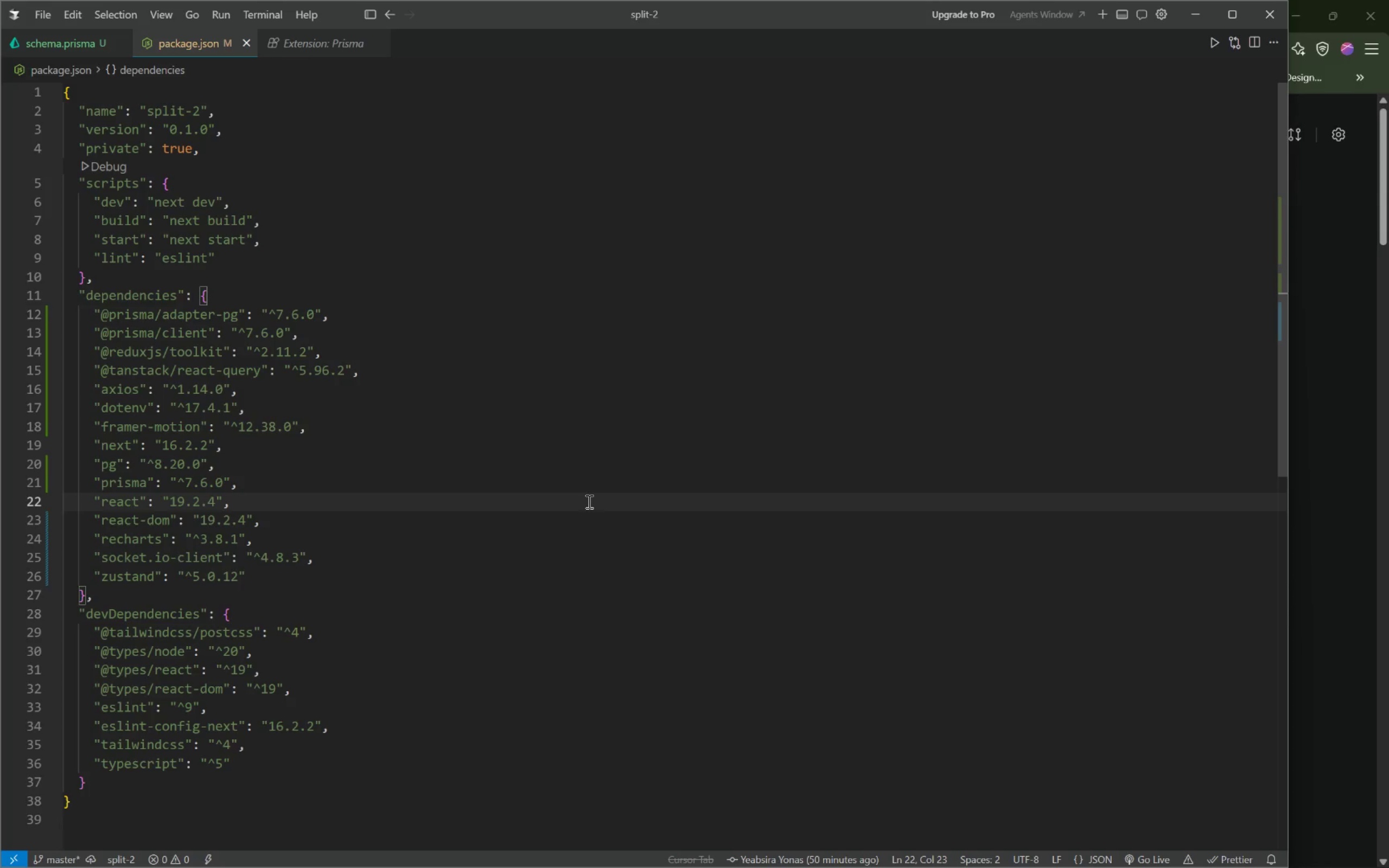 
left_click([634, 487])
 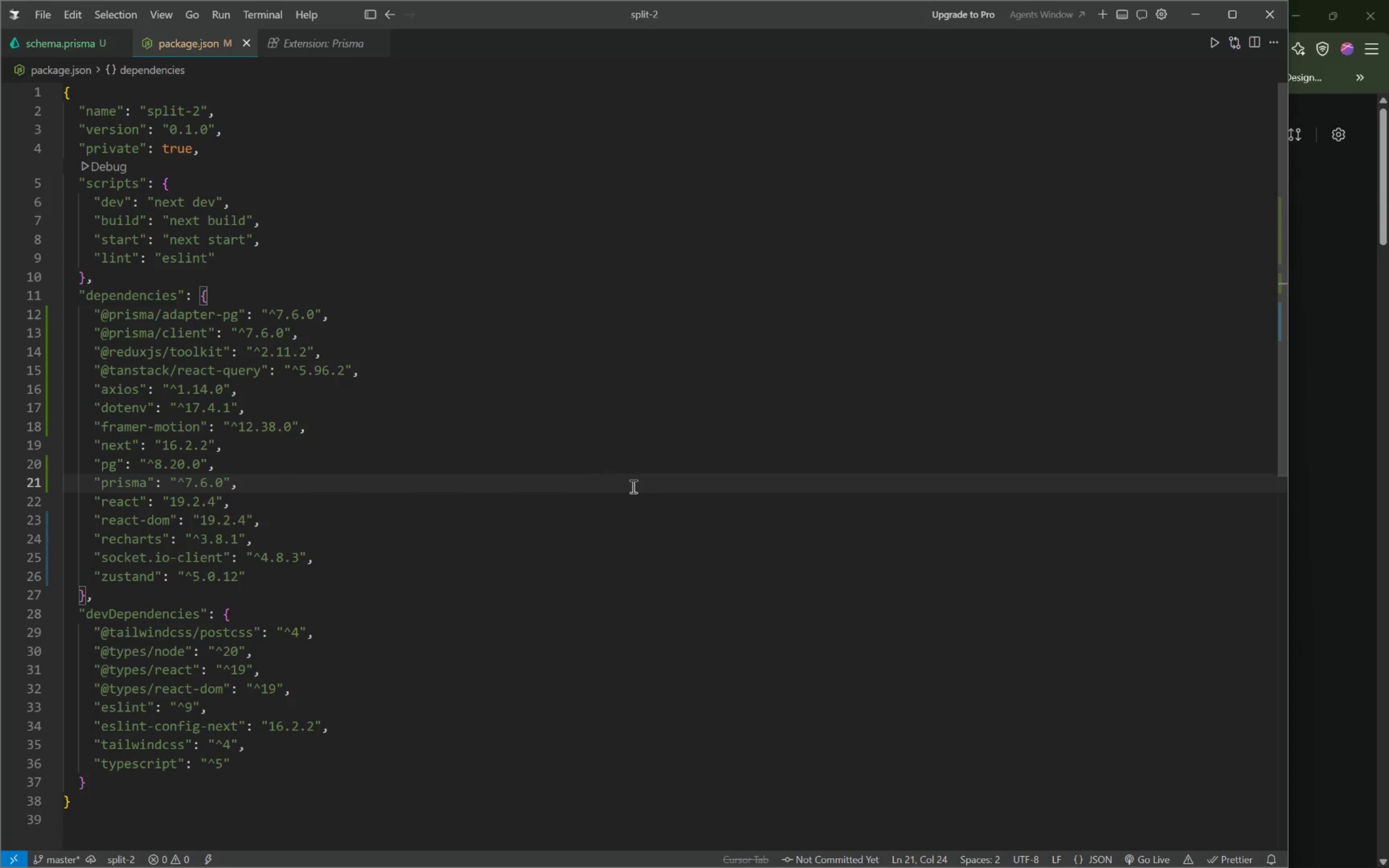 
key(Alt+Tab)
 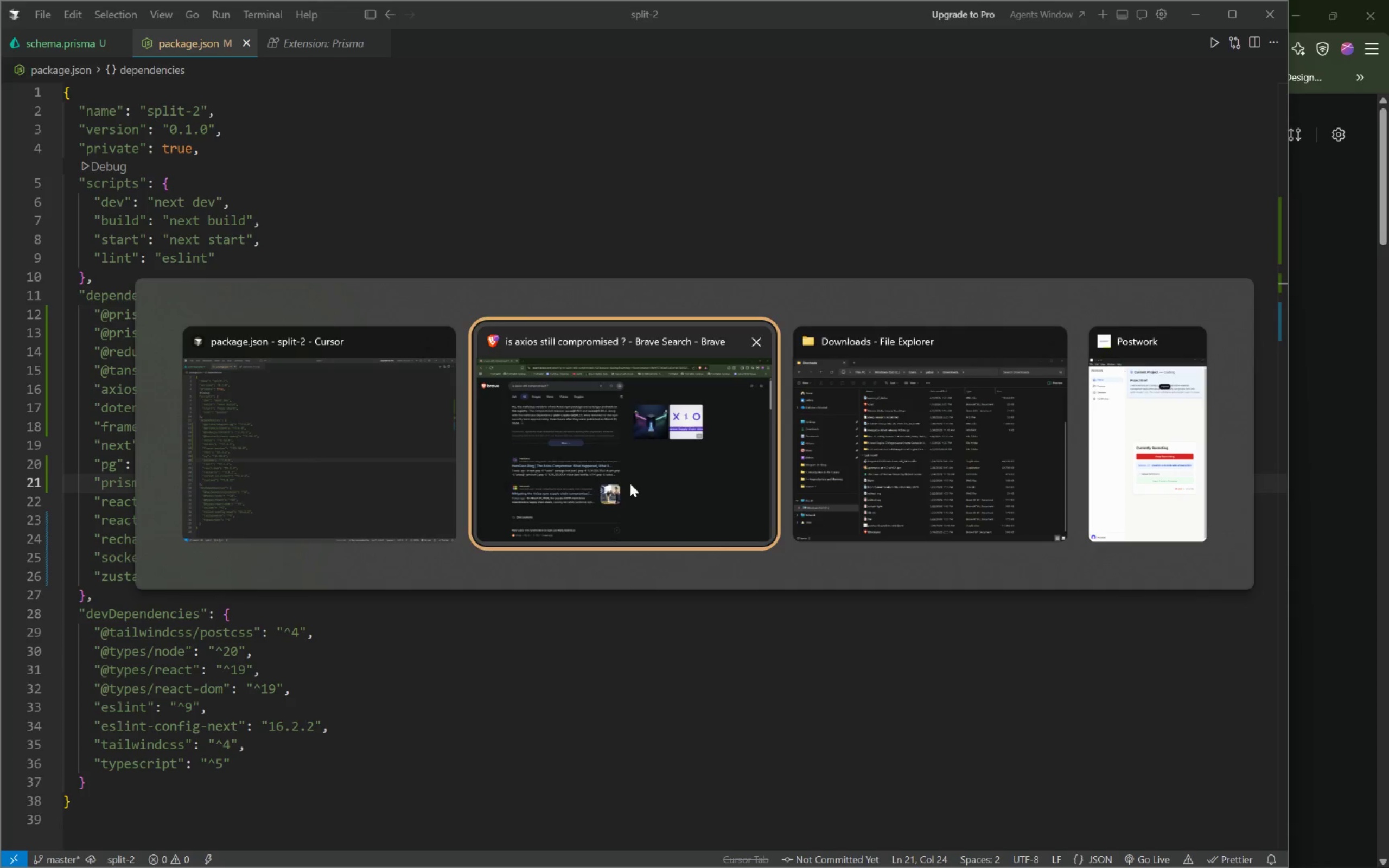 
key(Alt+Tab)
 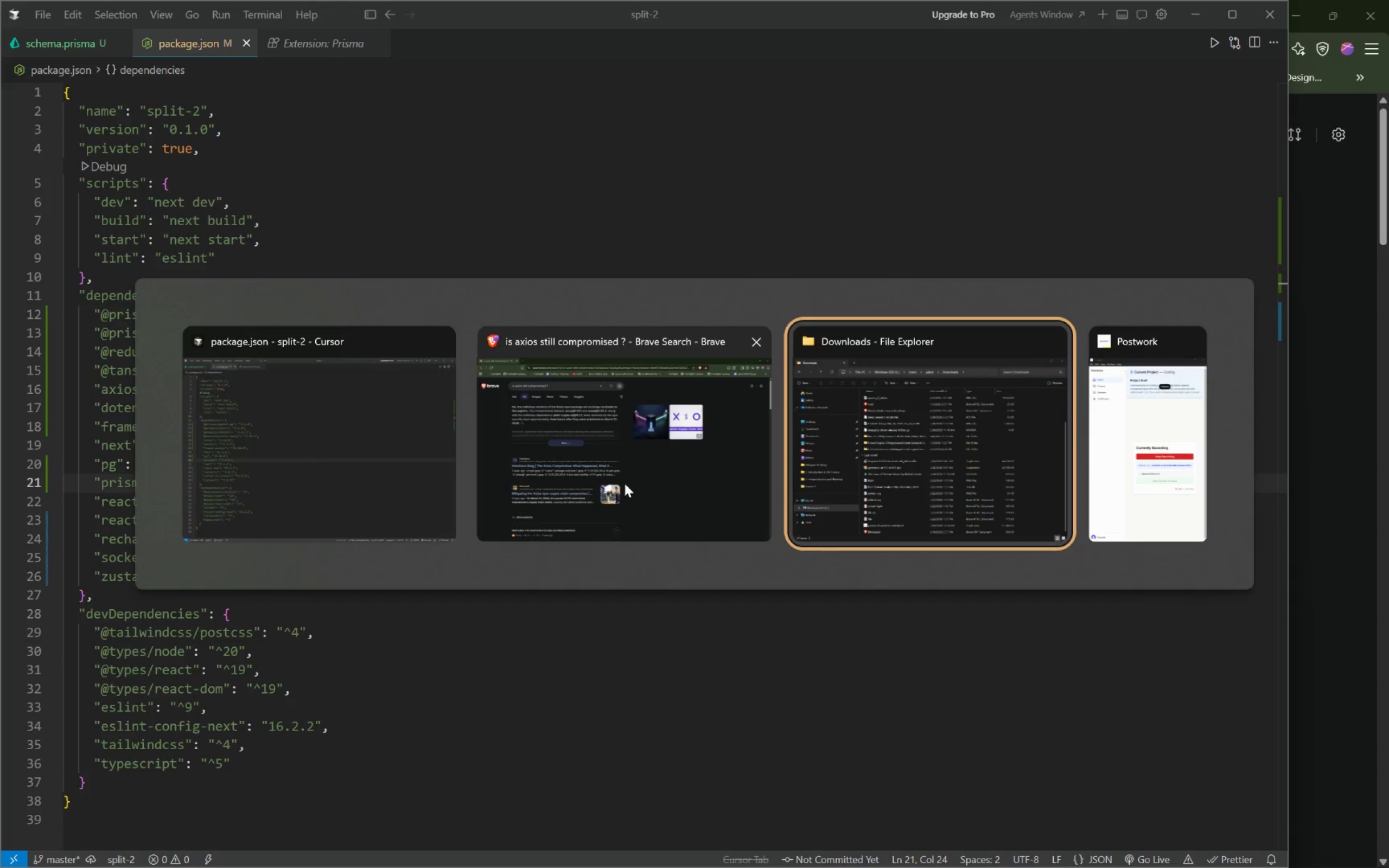 
key(Alt+Tab)